 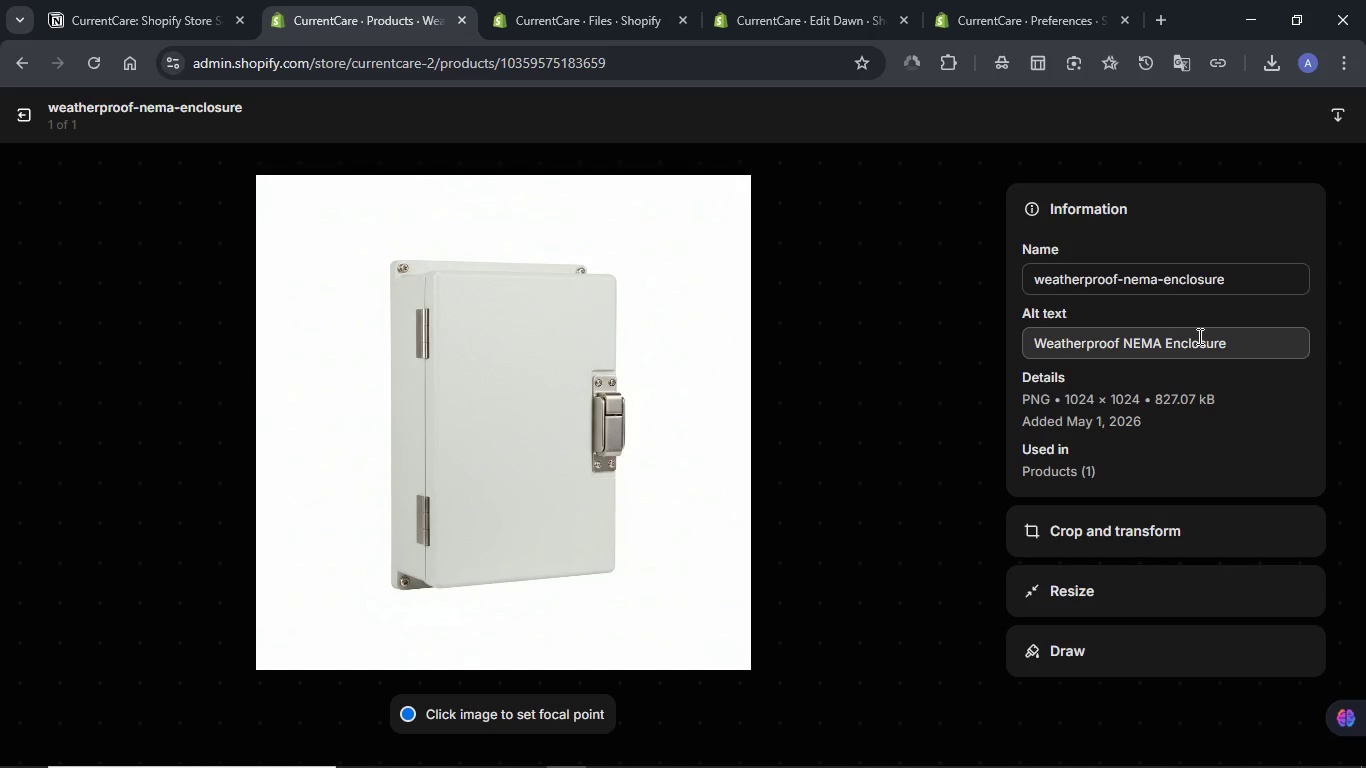 
left_click([1198, 337])
 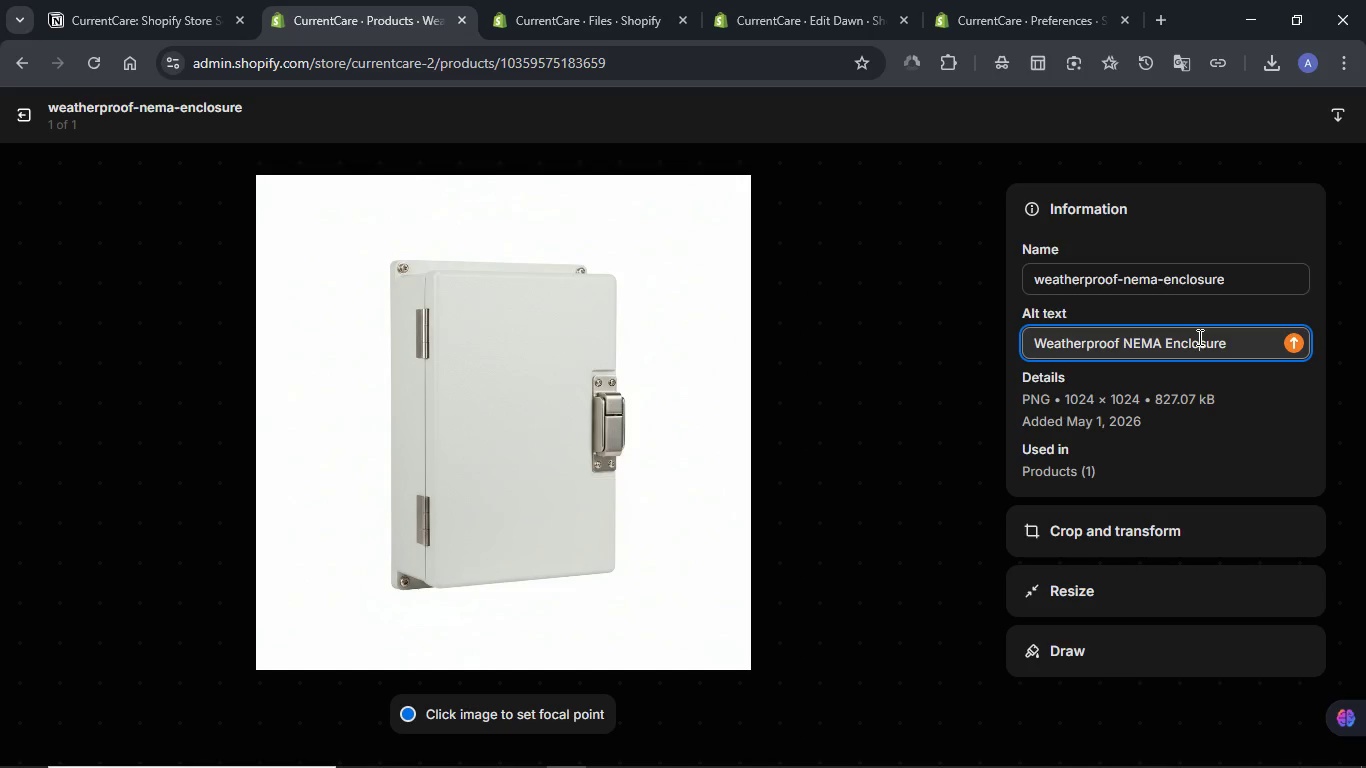 
key(Control+A)
 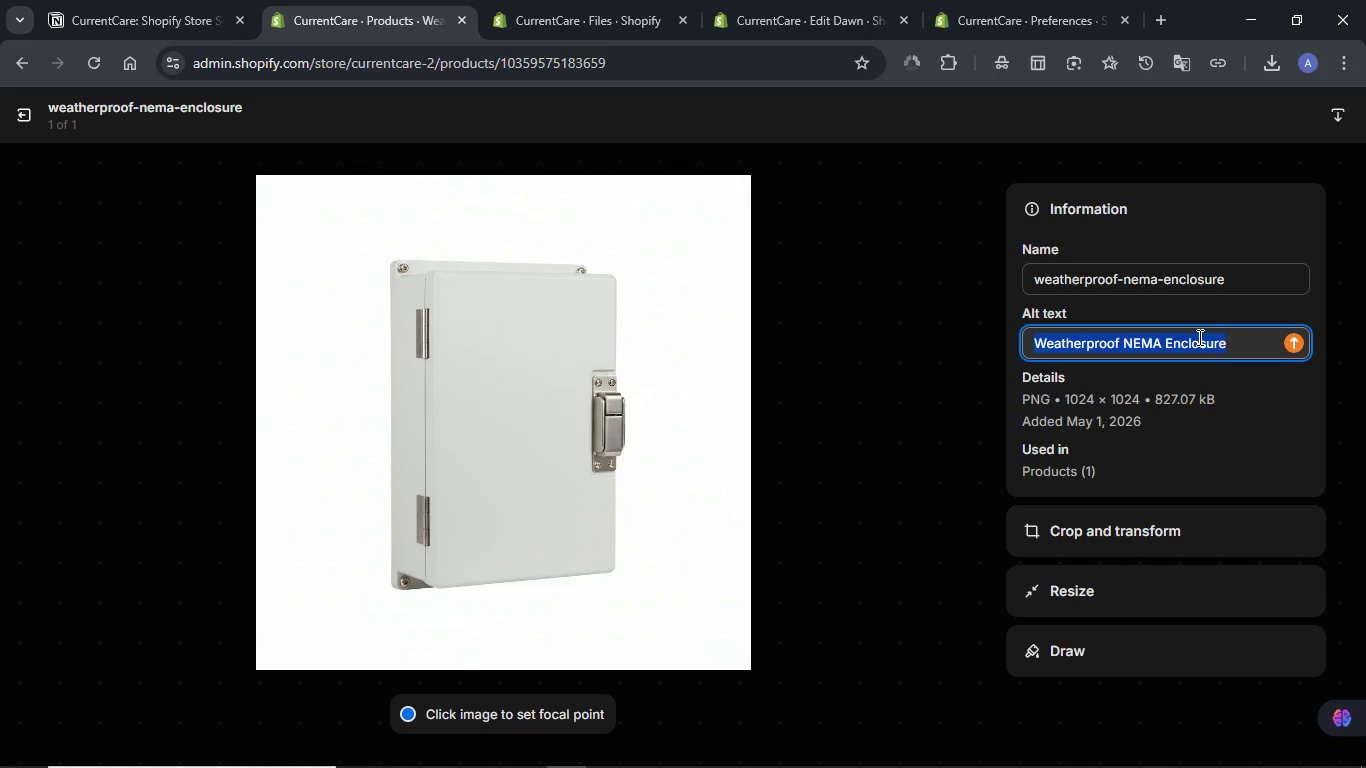 
key(Meta+V)
 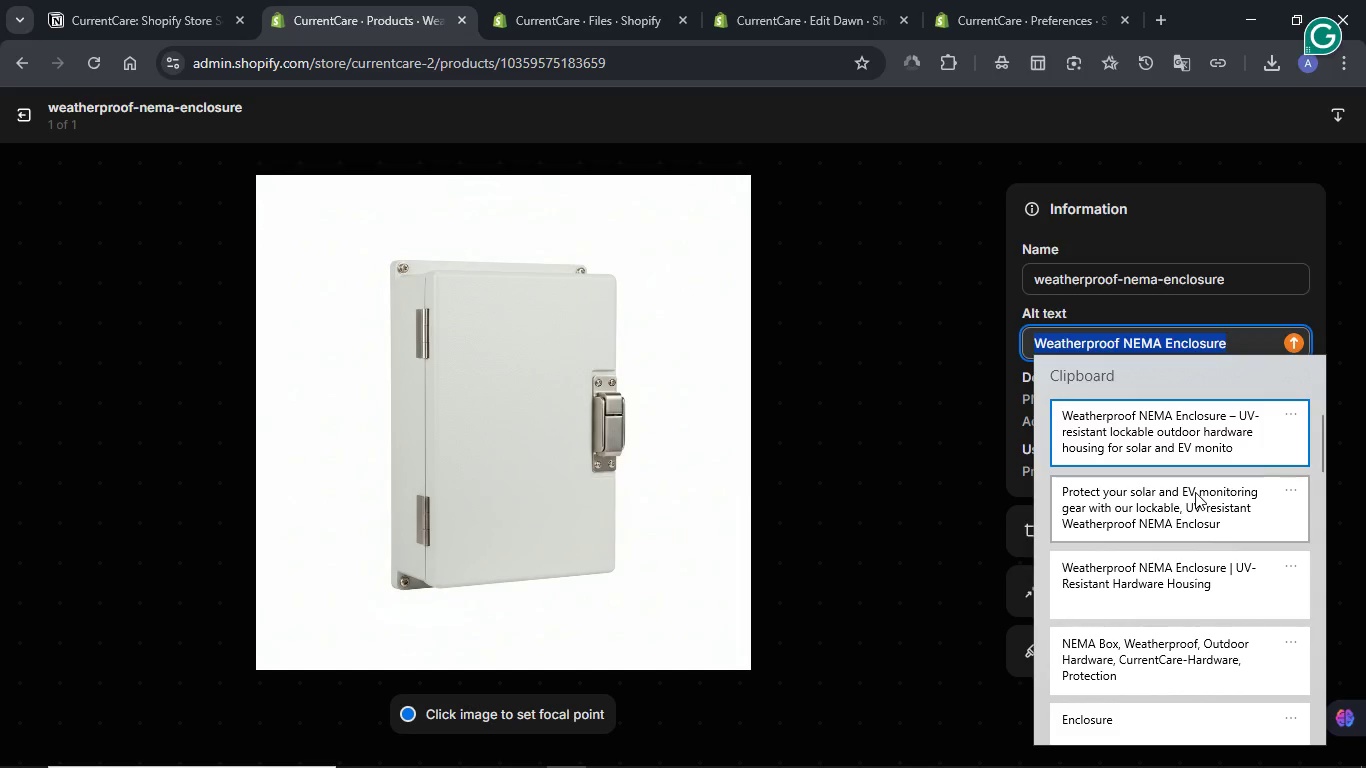 
left_click([1172, 435])
 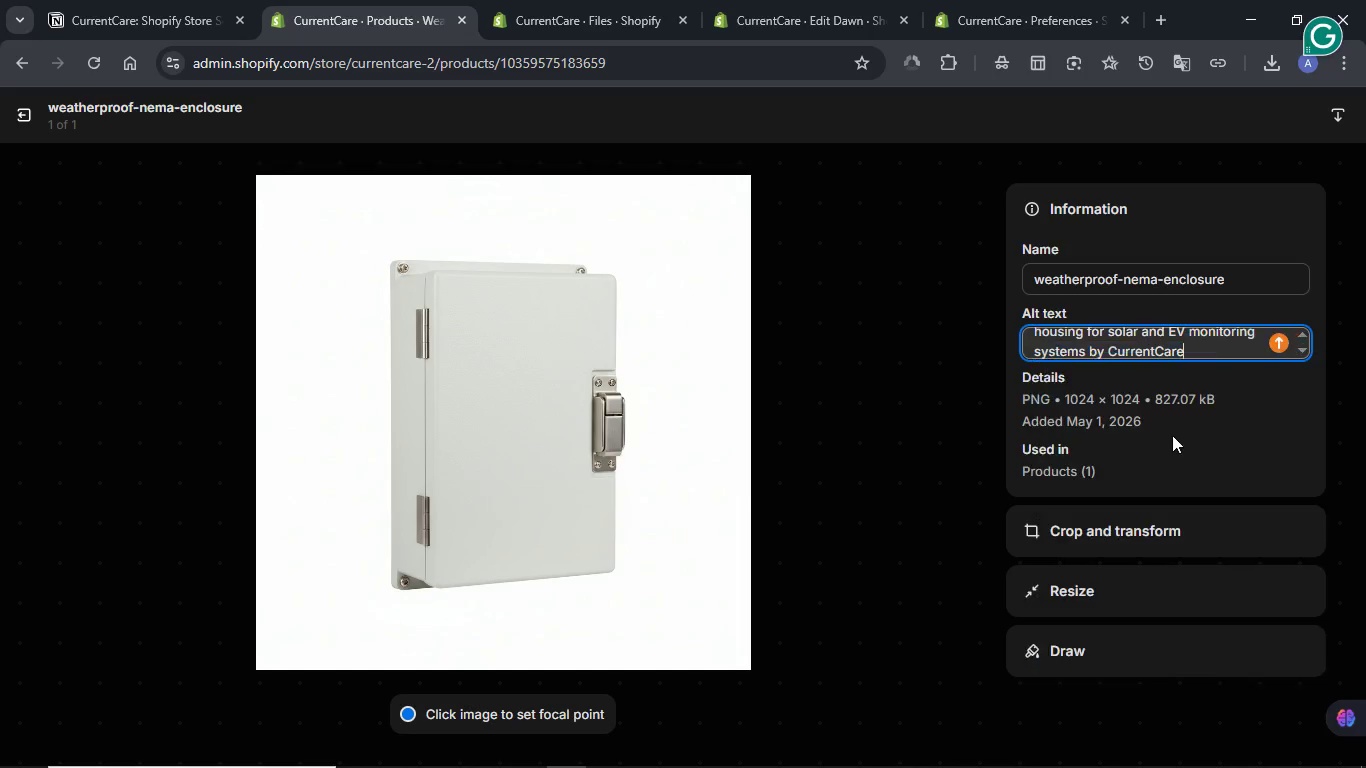 
key(Control+ControlLeft)
 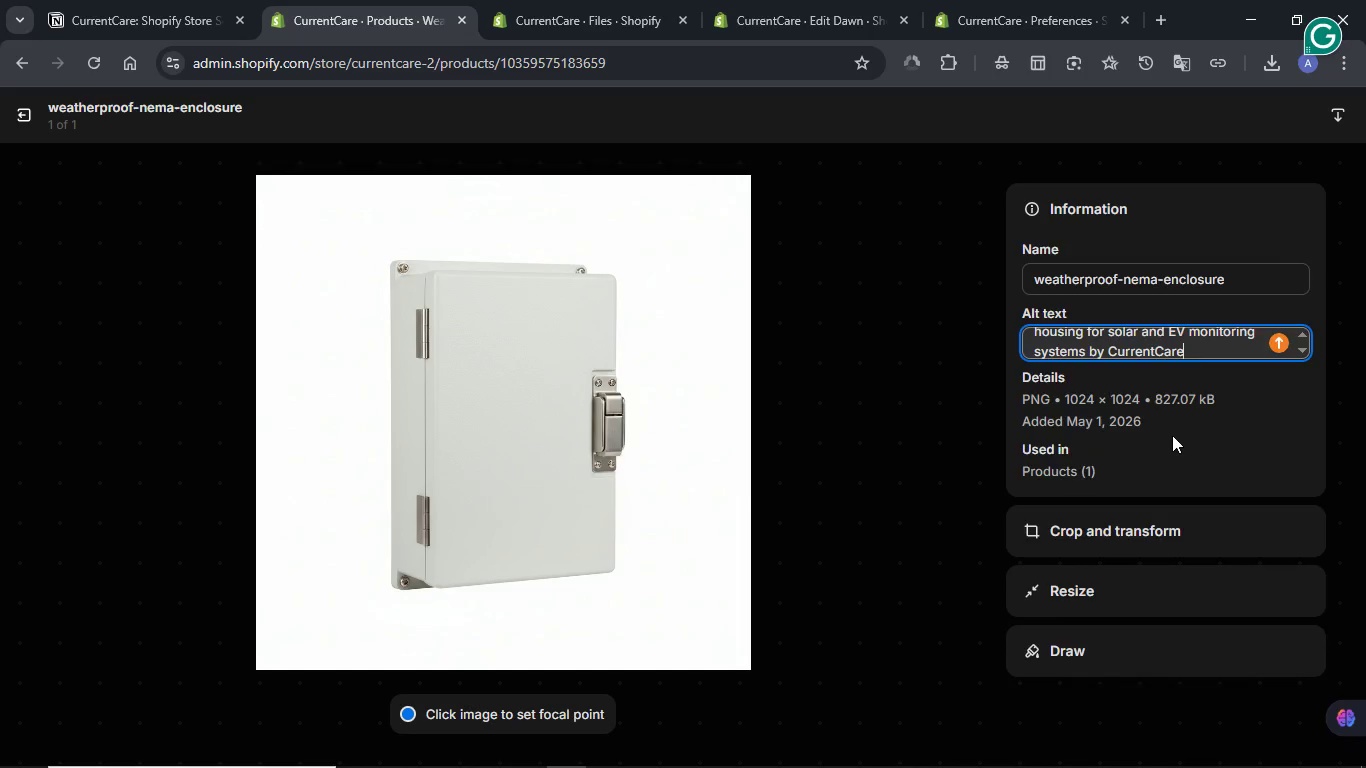 
left_click([1291, 118])
 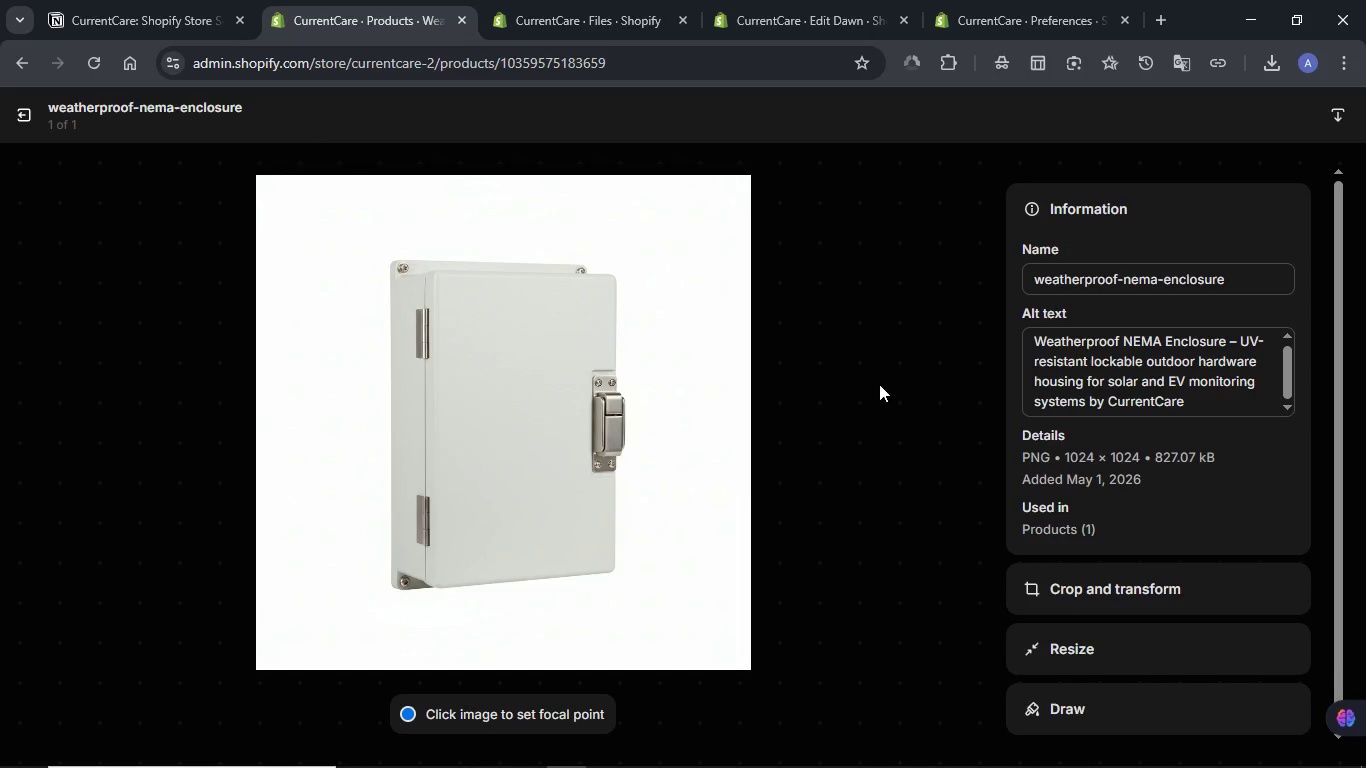 
wait(5.64)
 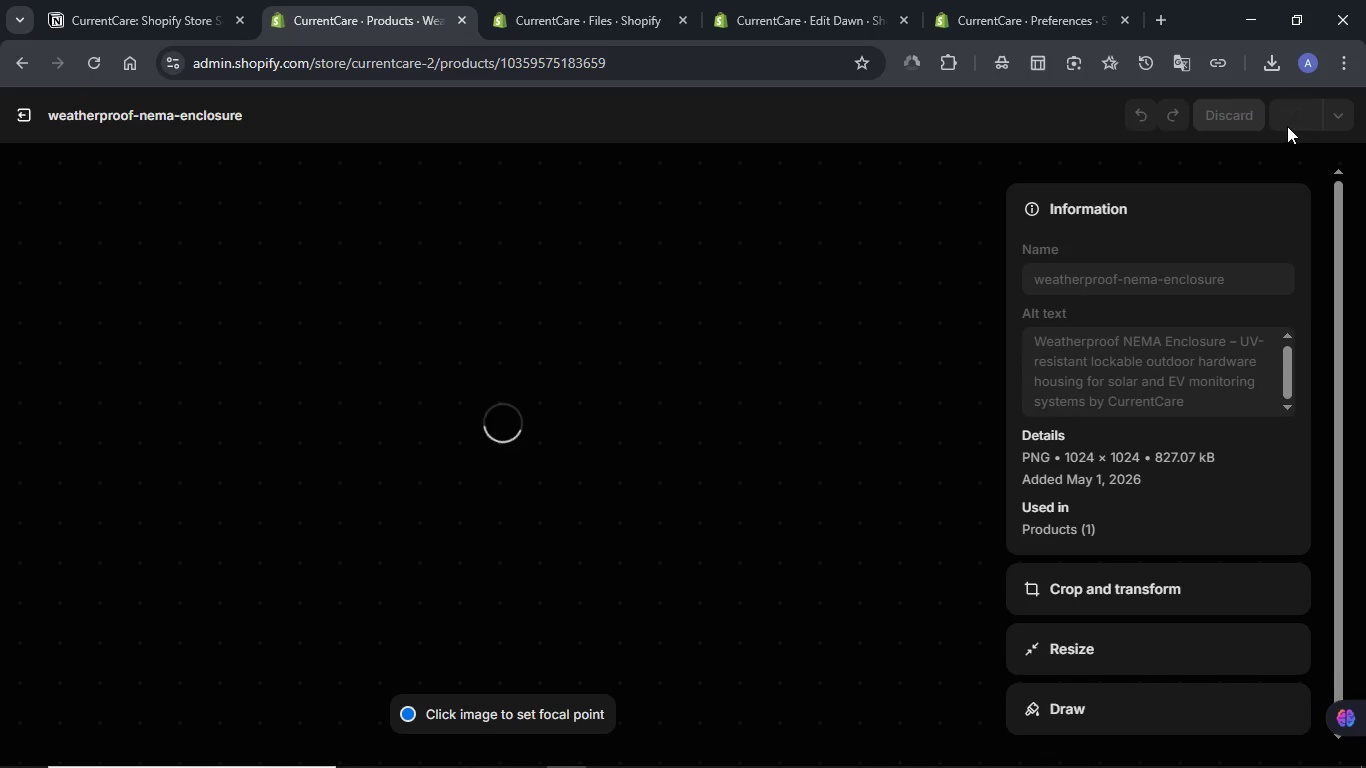 
left_click([24, 117])
 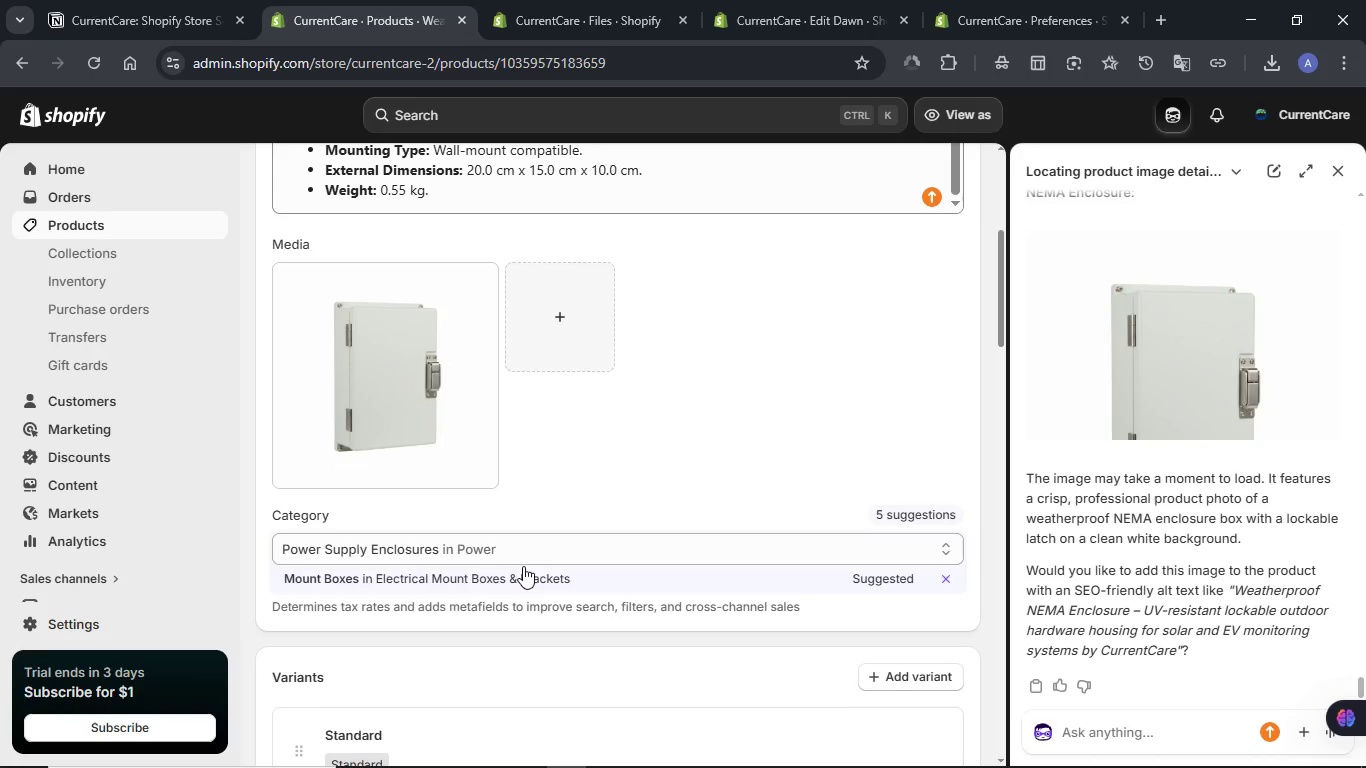 
left_click([530, 579])
 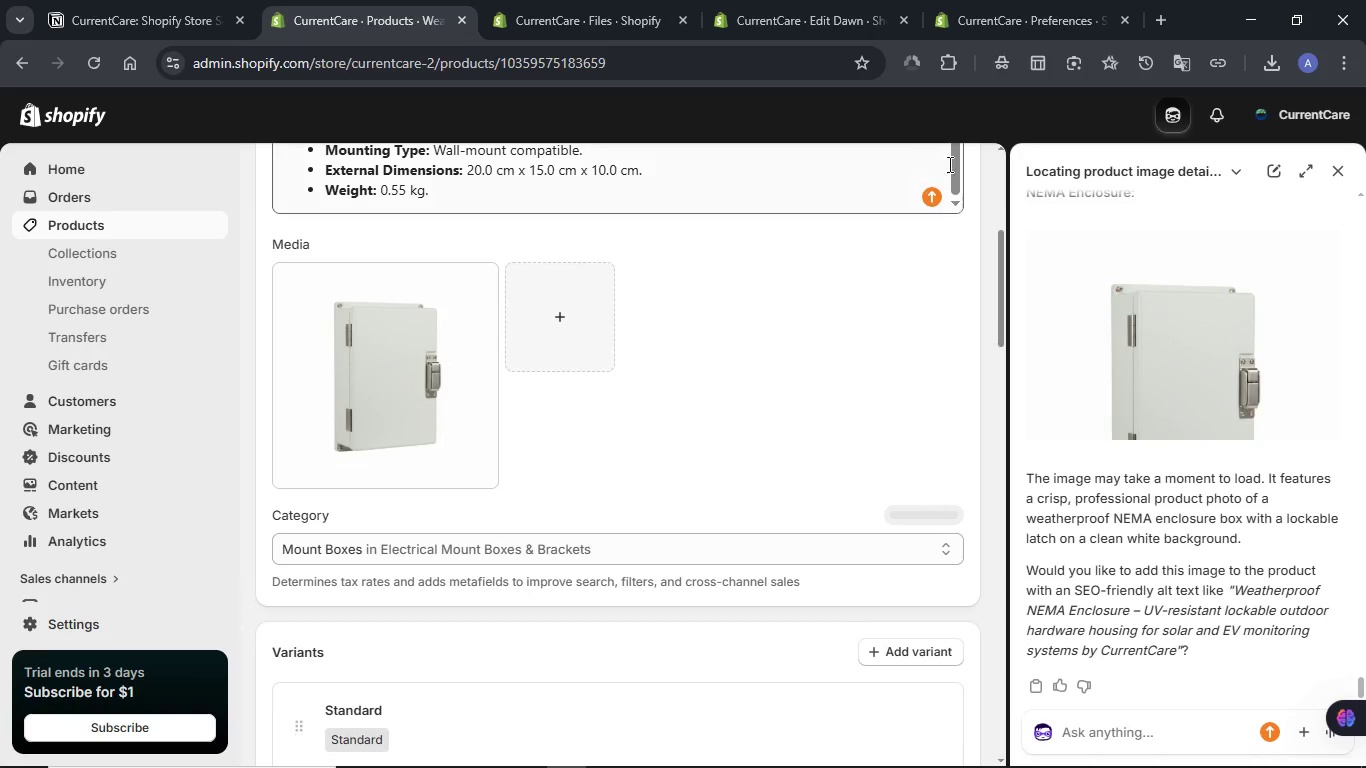 
left_click([983, 117])
 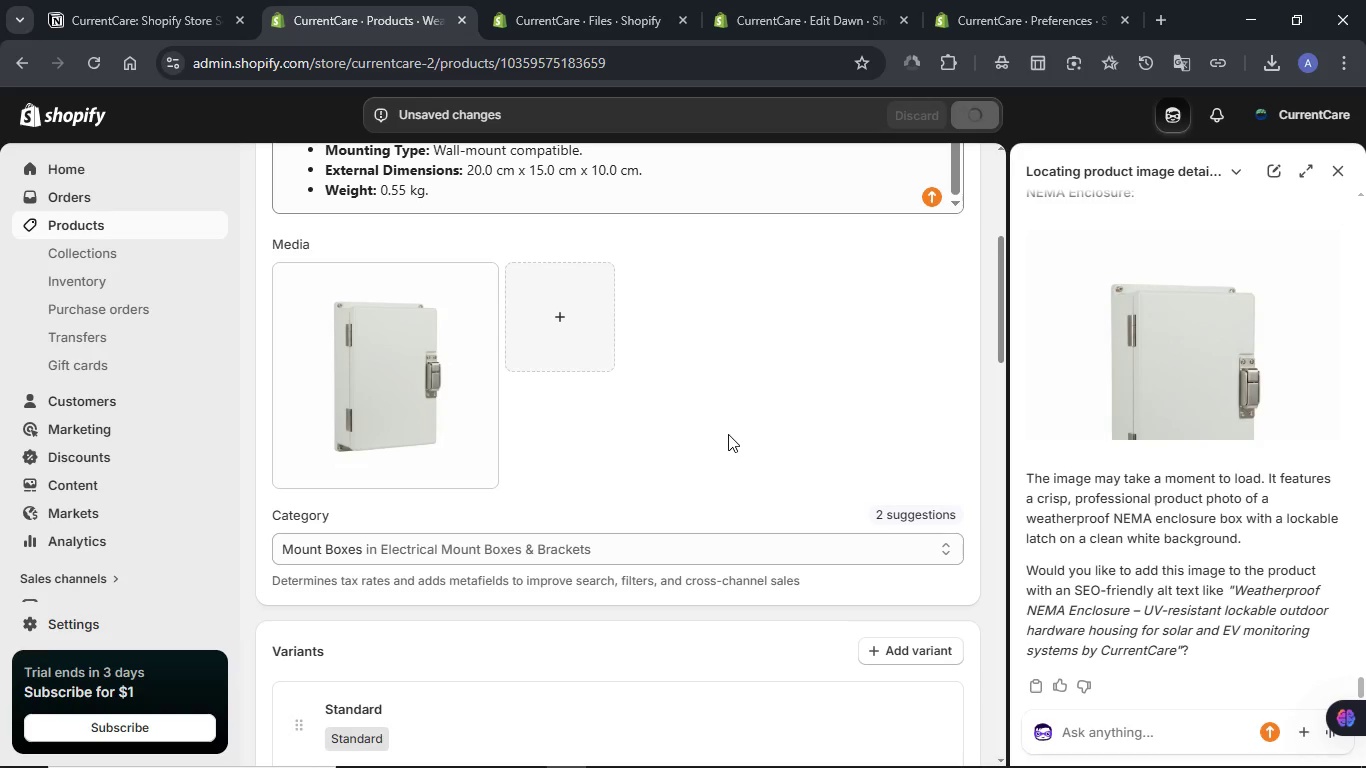 
wait(10.92)
 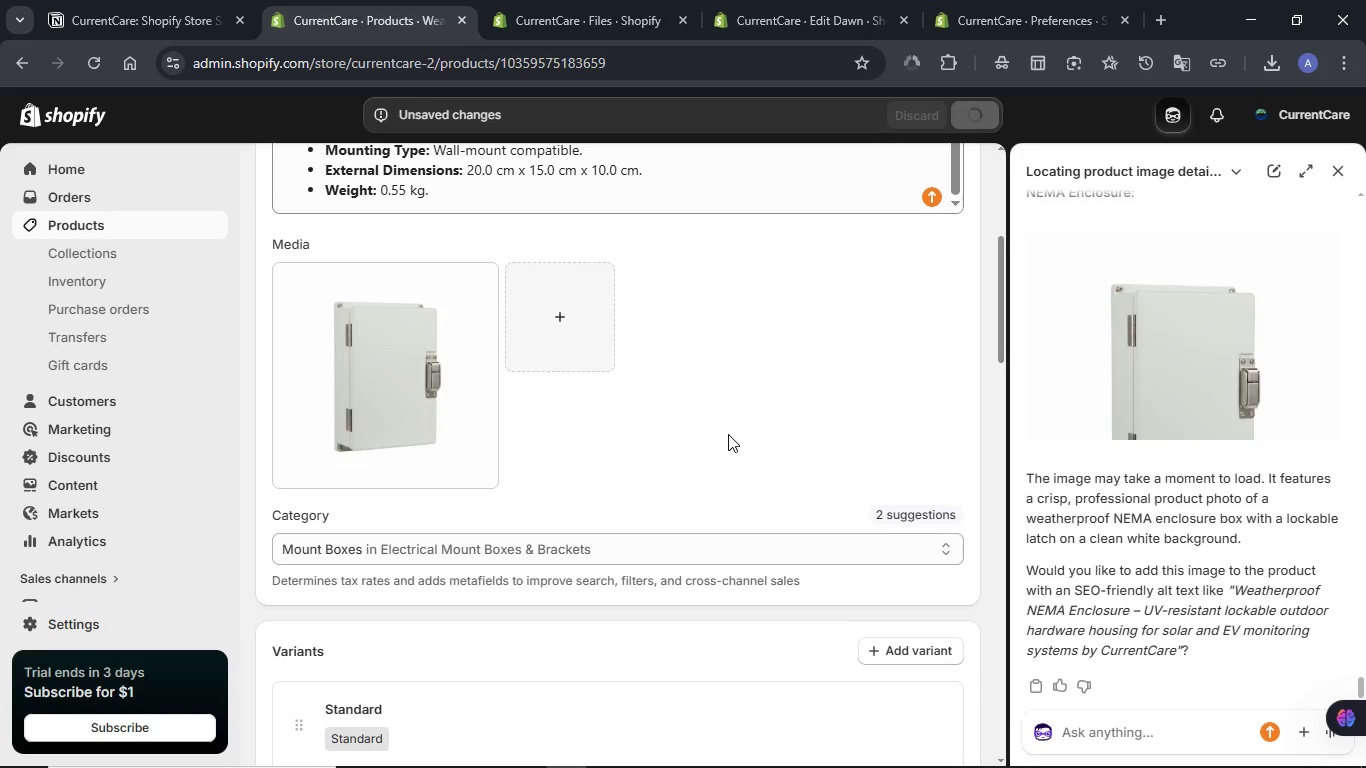 
left_click([87, 0])
 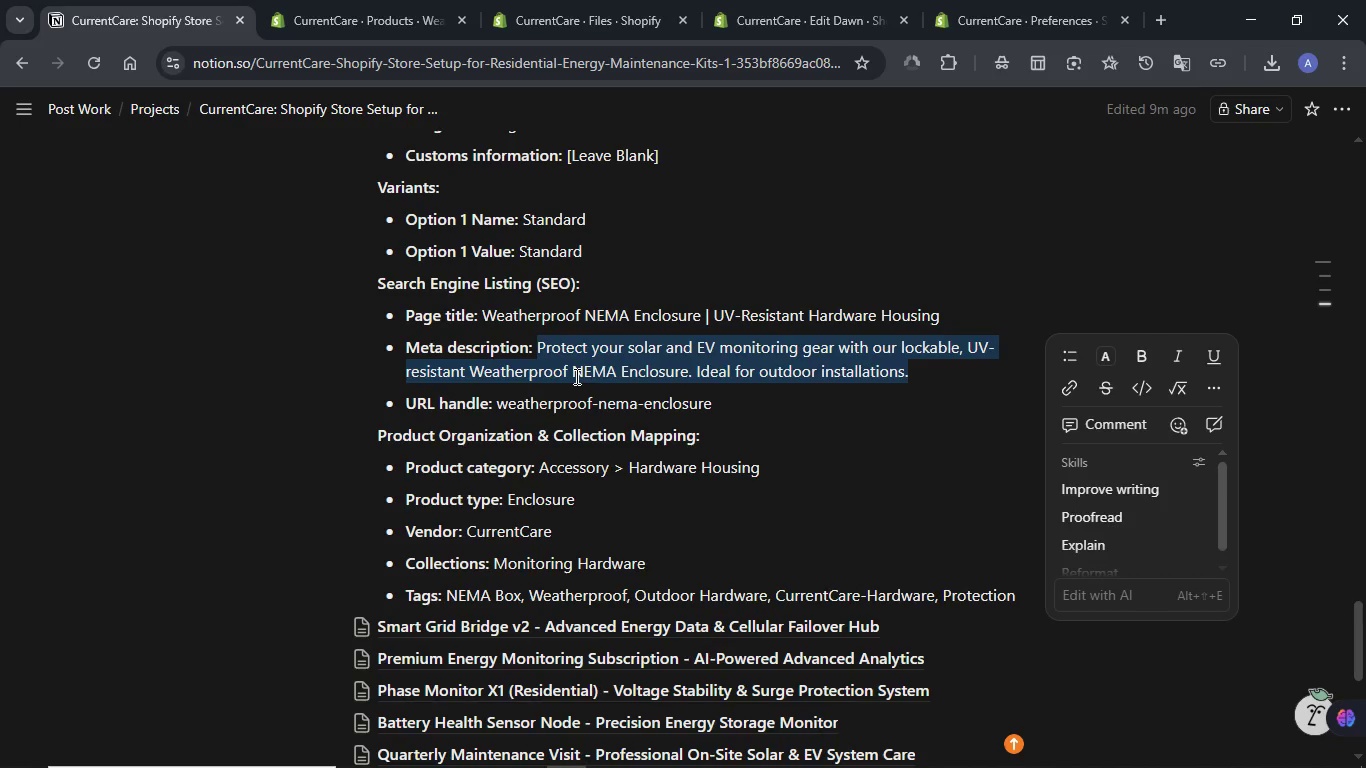 
scroll: coordinate [575, 376], scroll_direction: up, amount: 3.0
 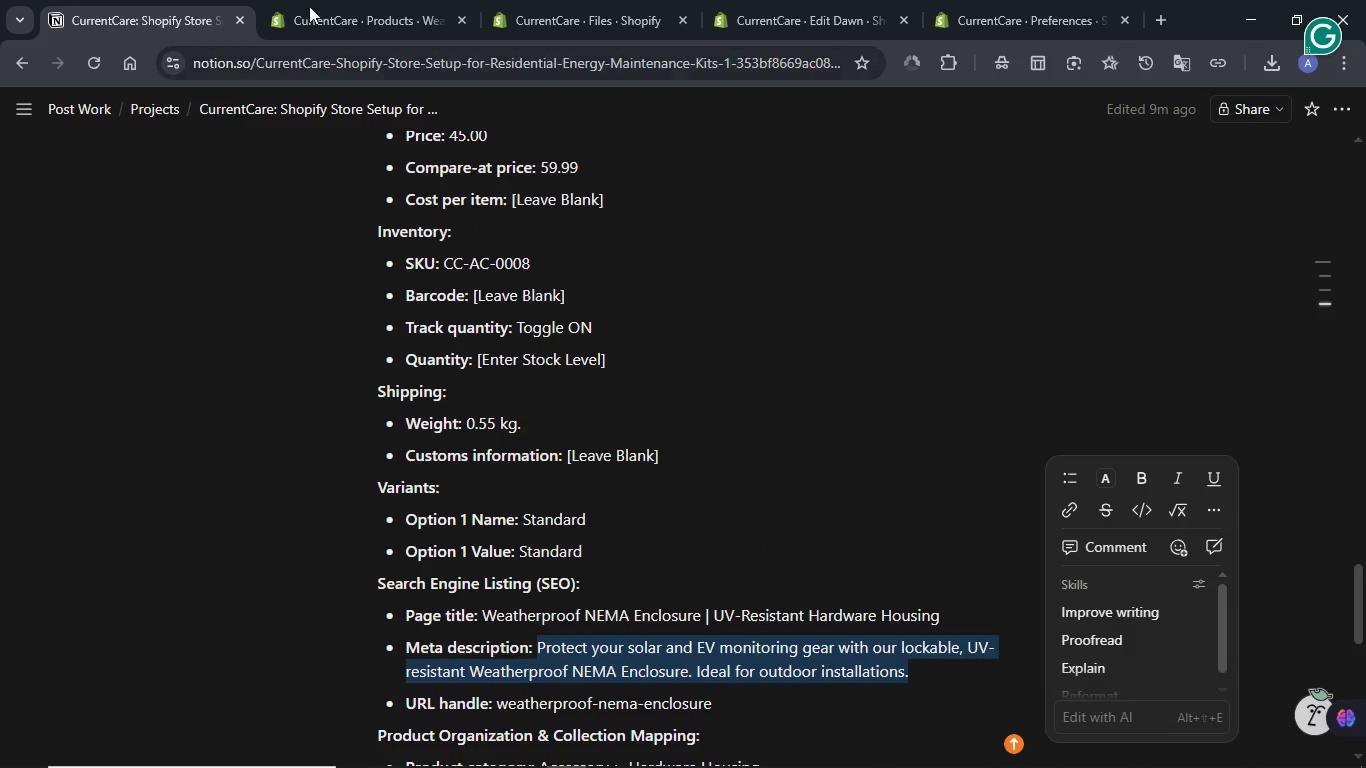 
left_click([344, 5])
 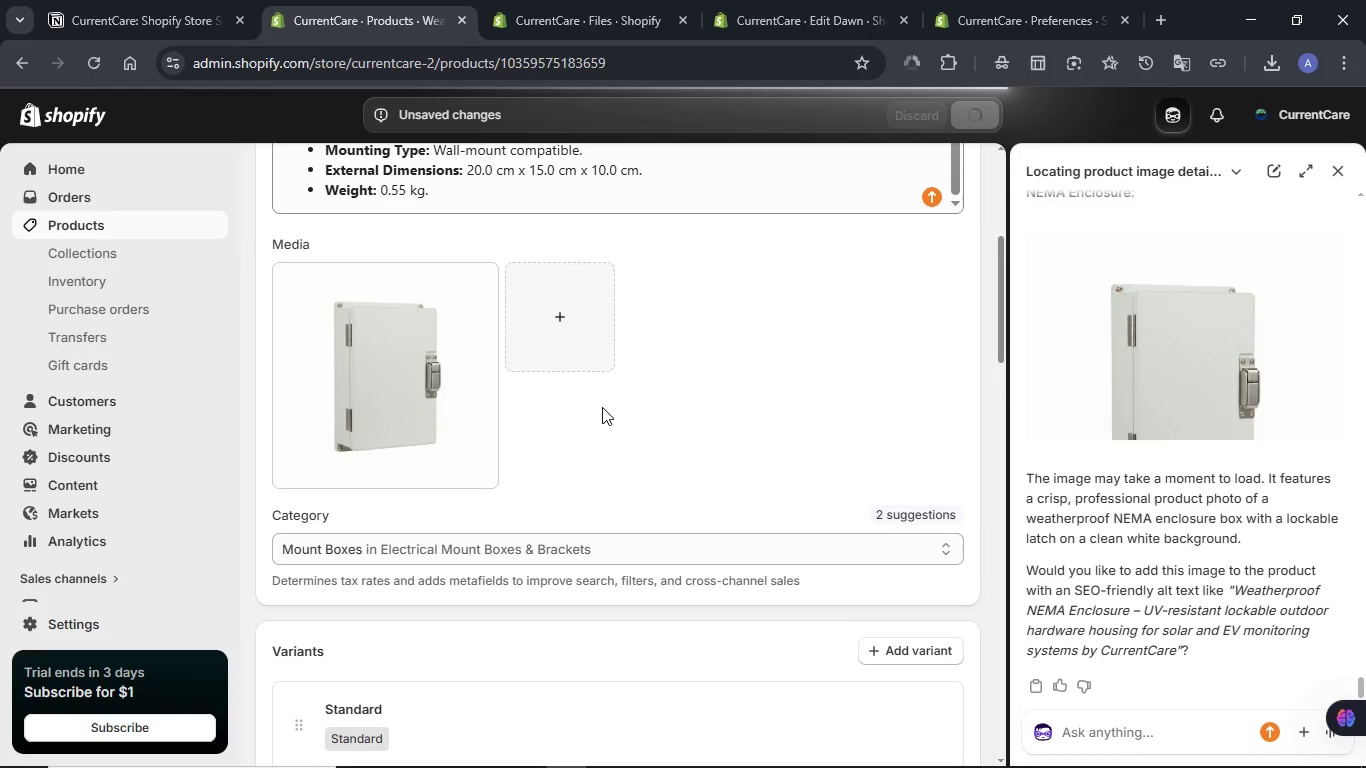 
scroll: coordinate [602, 407], scroll_direction: down, amount: 2.0
 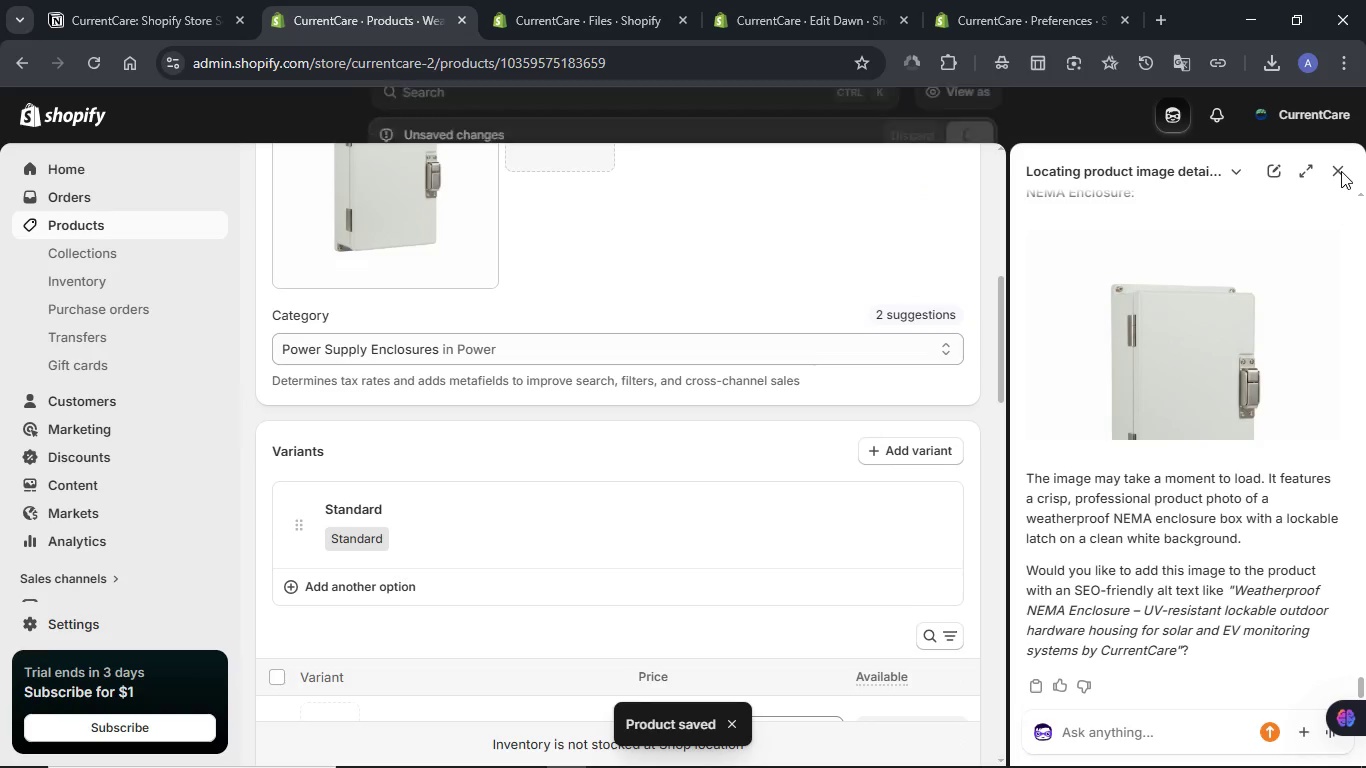 
left_click([1341, 171])
 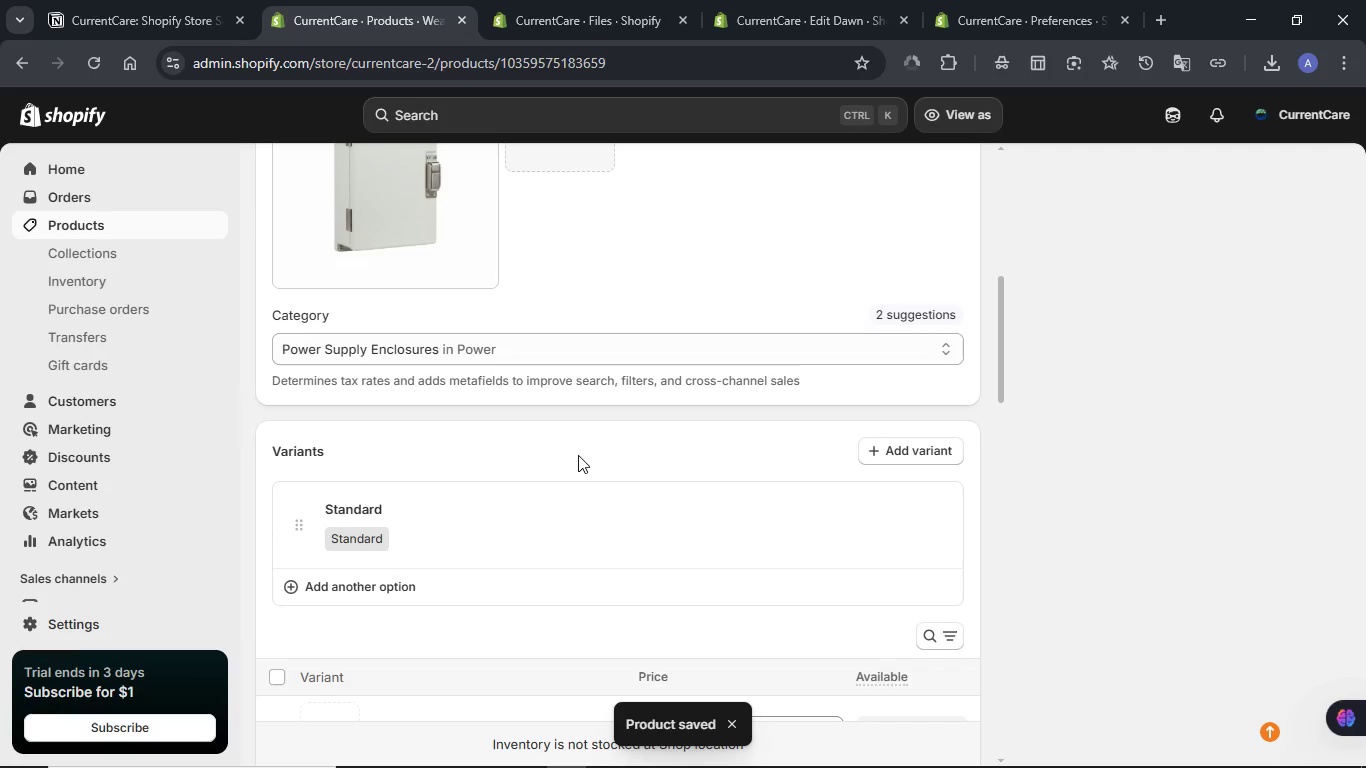 
scroll: coordinate [578, 455], scroll_direction: down, amount: 1.0
 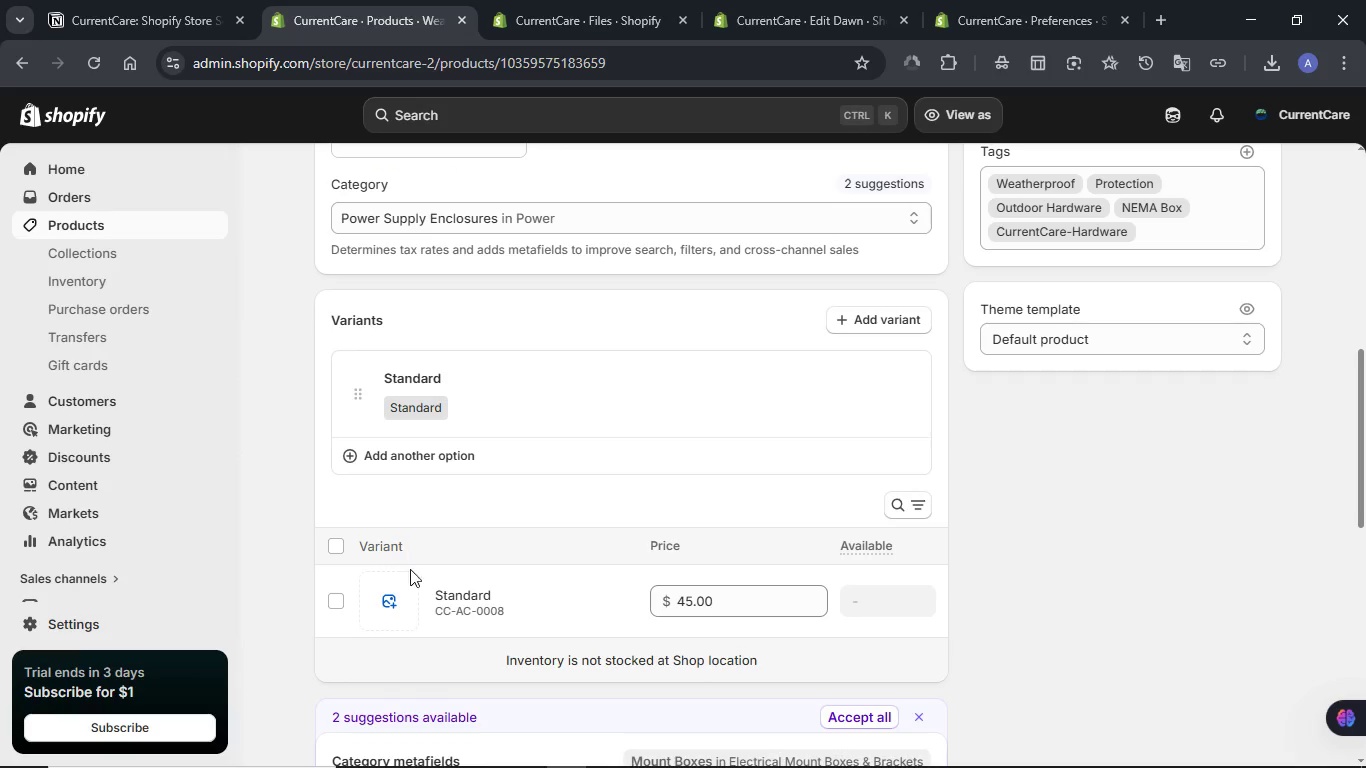 
left_click([393, 609])
 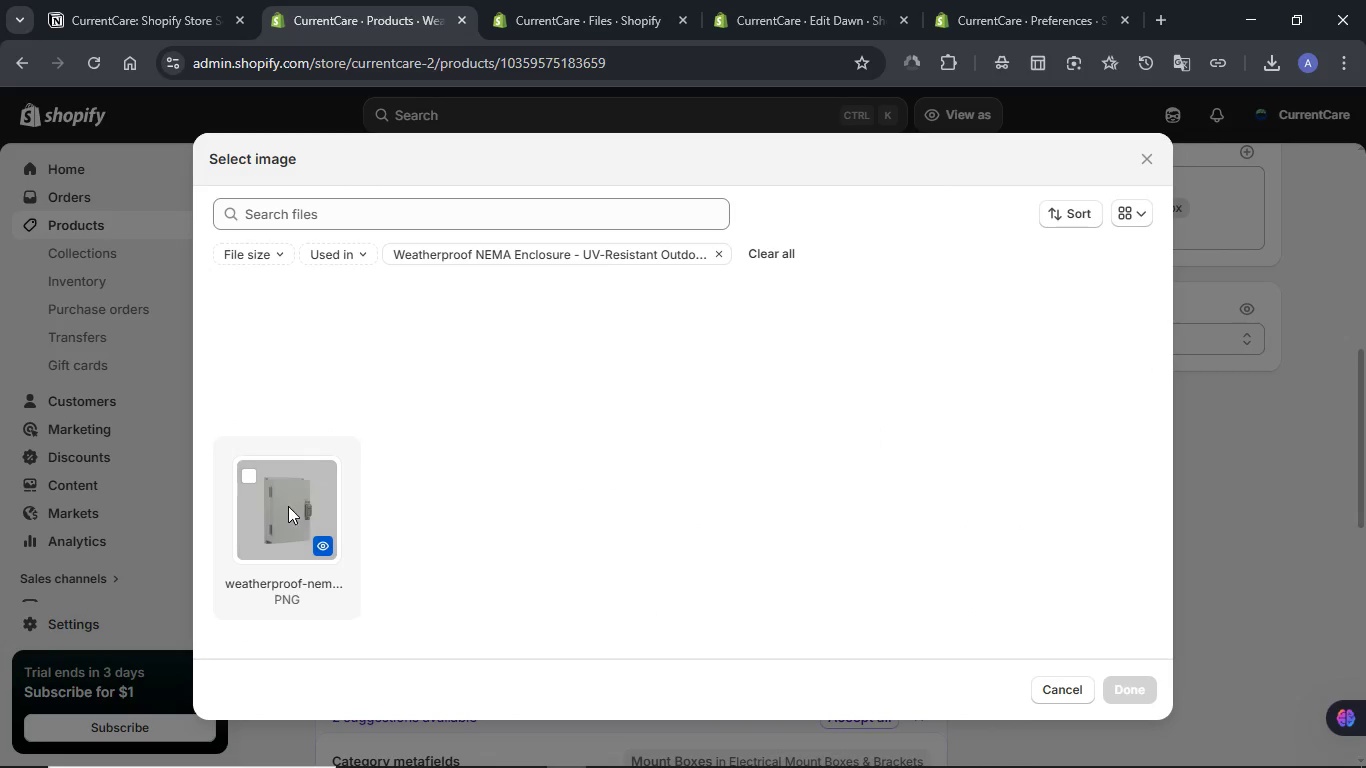 
left_click([288, 506])
 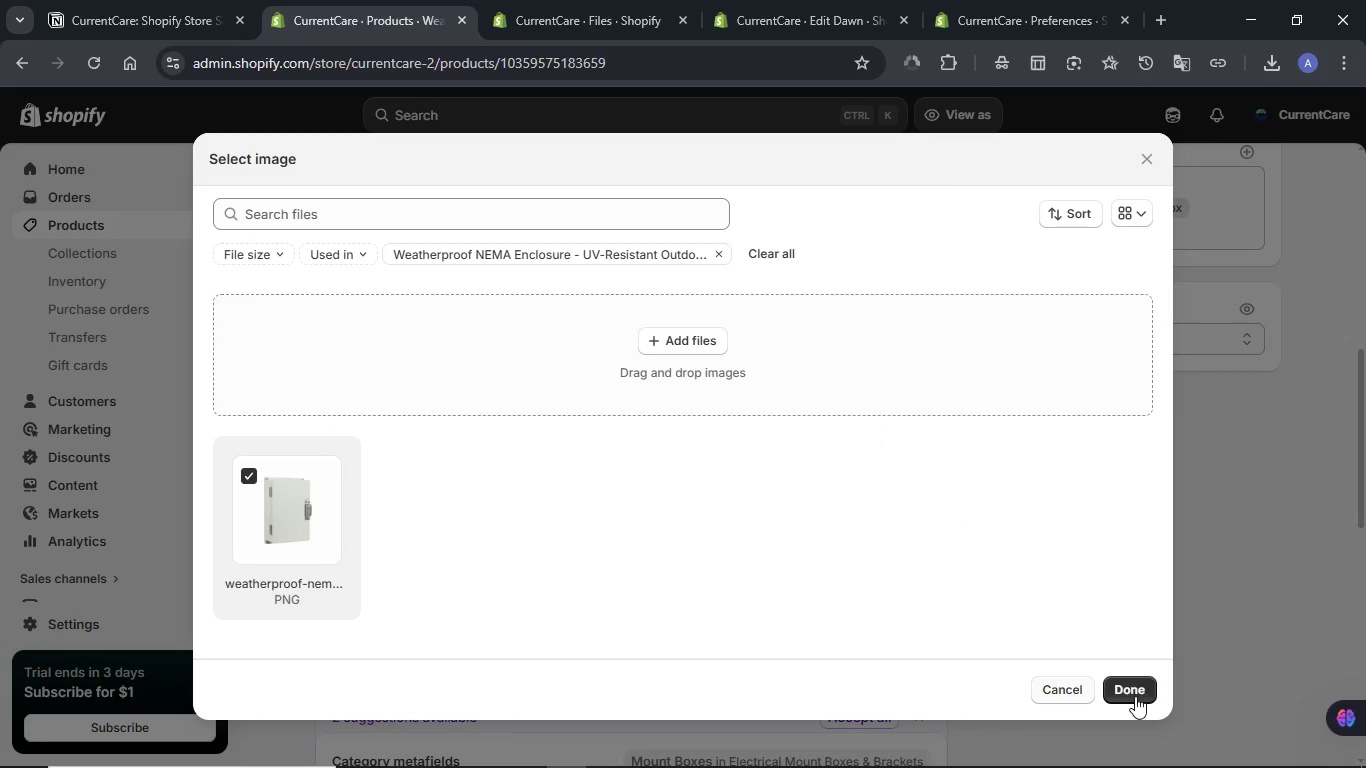 
left_click([1135, 696])
 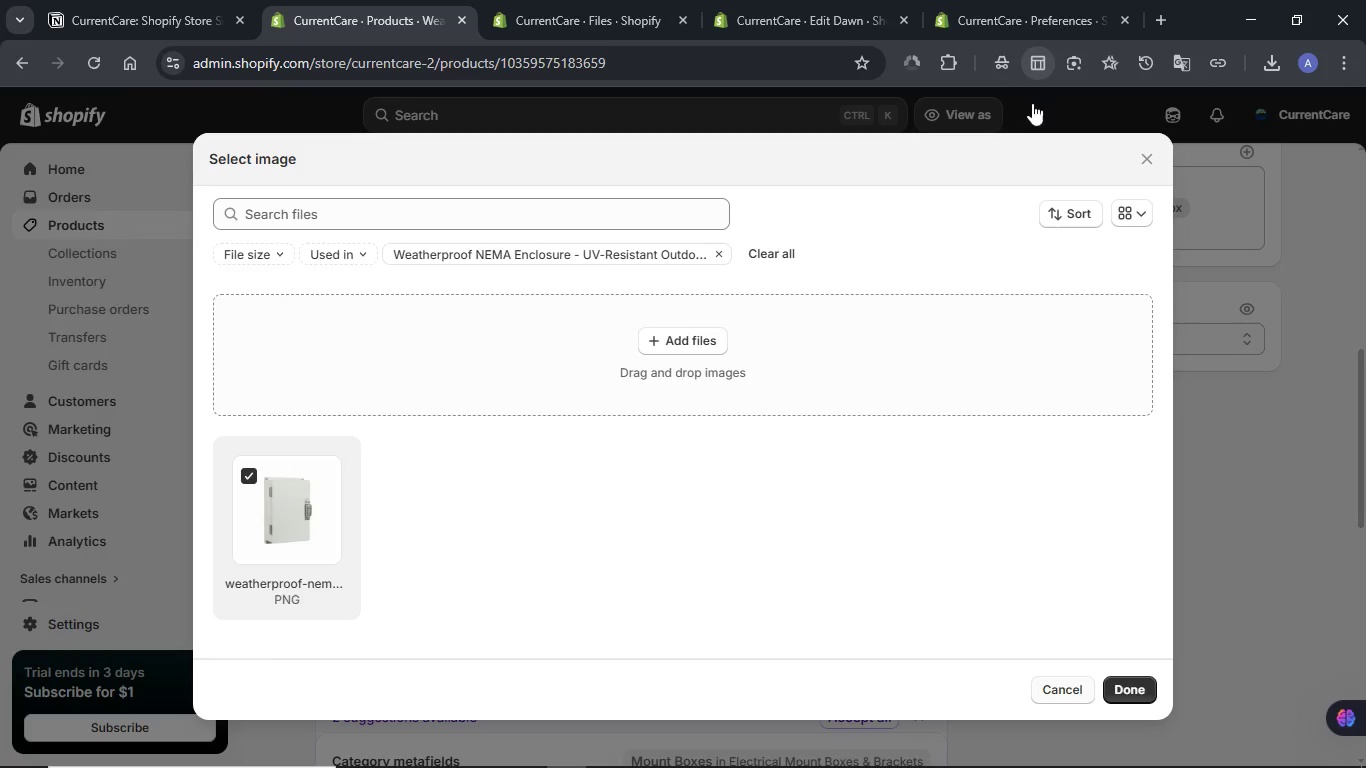 
mouse_move([992, 133])
 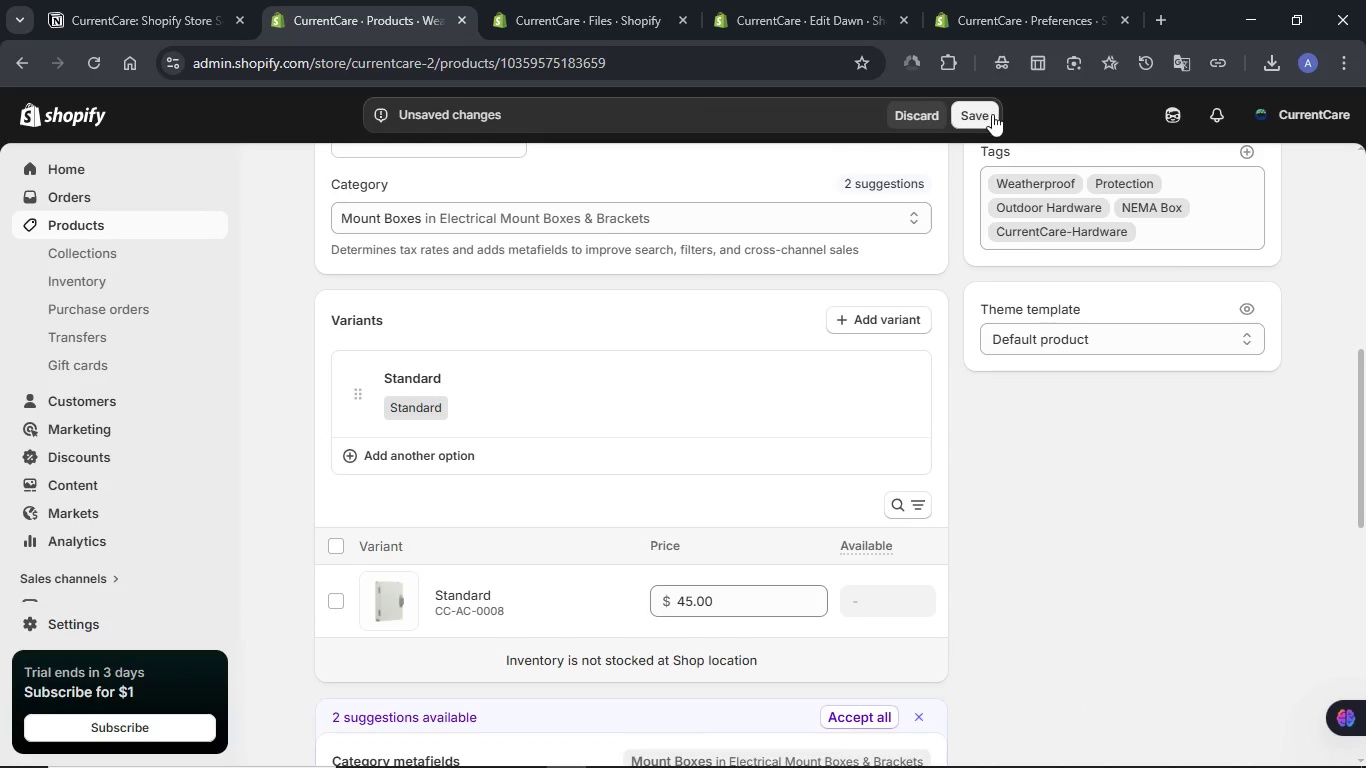 
left_click([988, 117])
 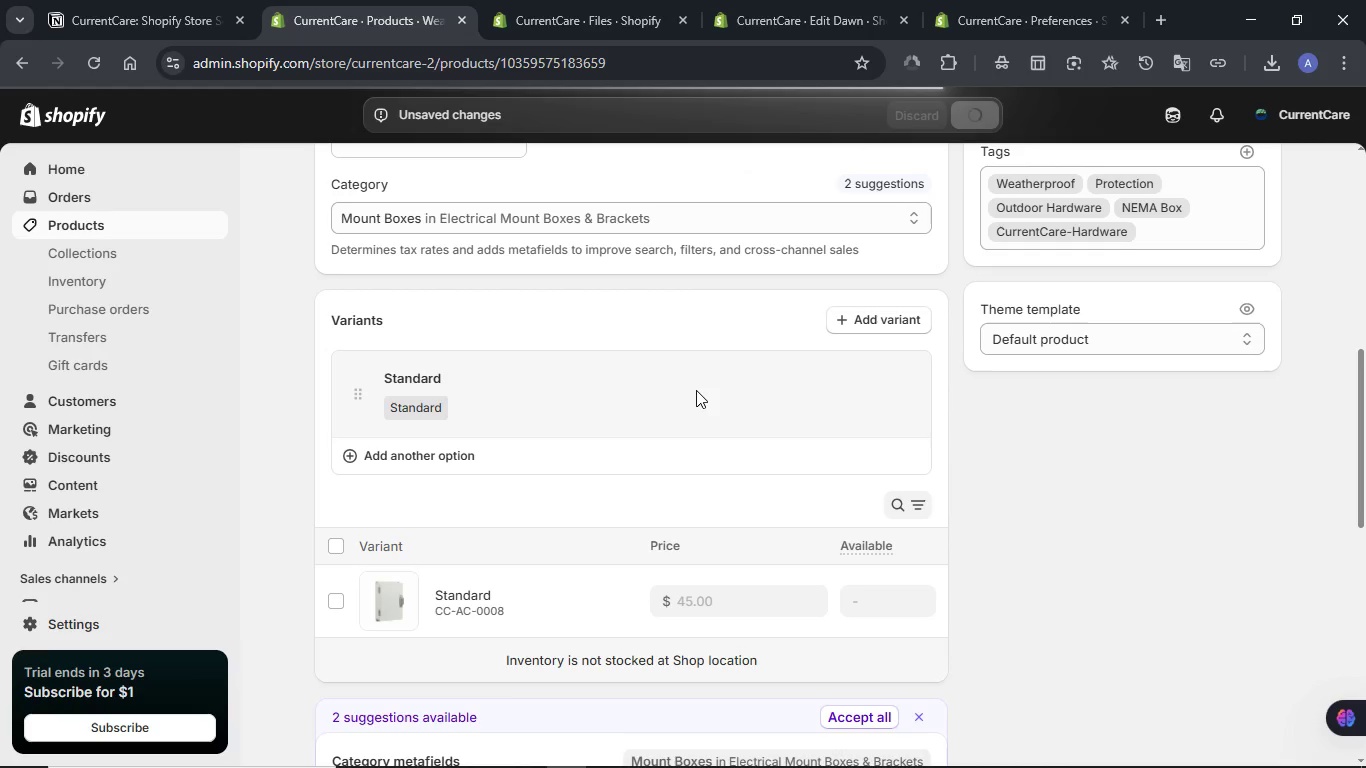 
wait(12.09)
 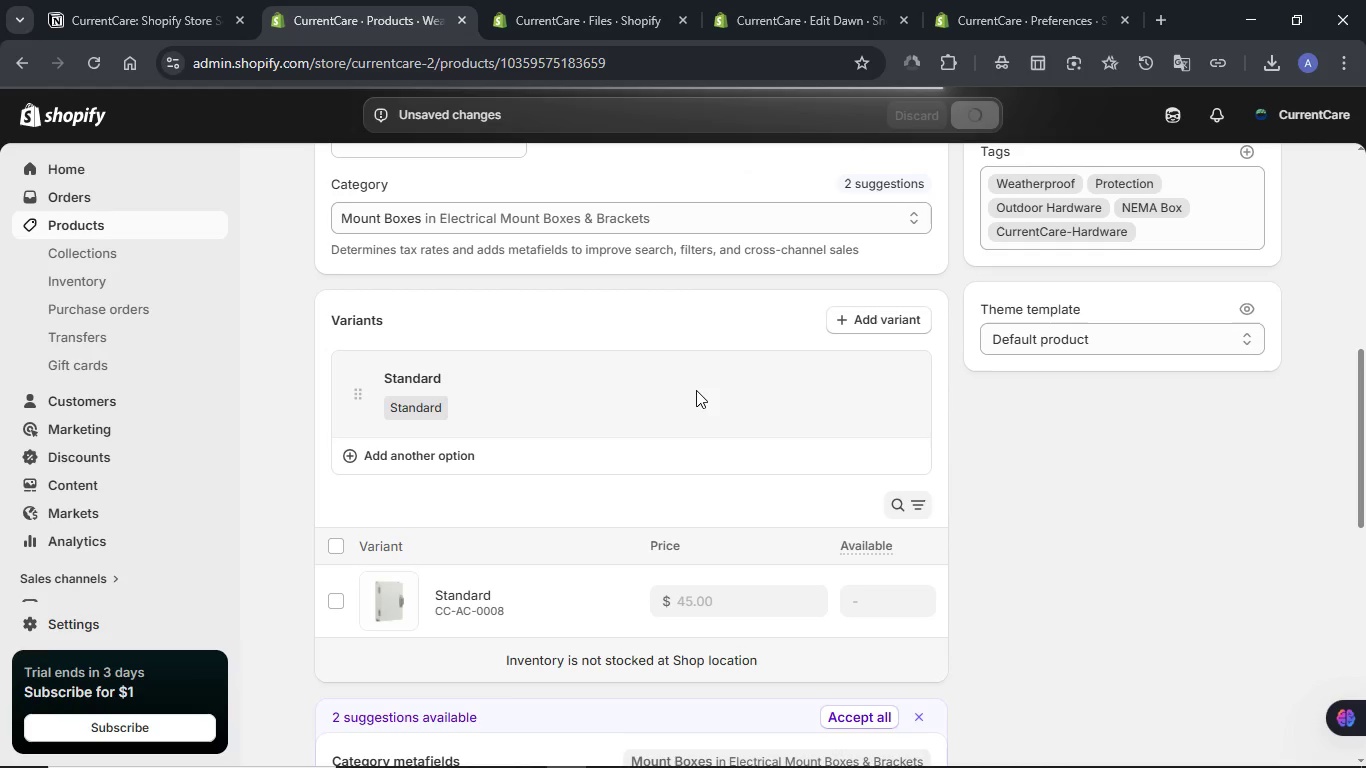 
scroll: coordinate [696, 390], scroll_direction: down, amount: 2.0
 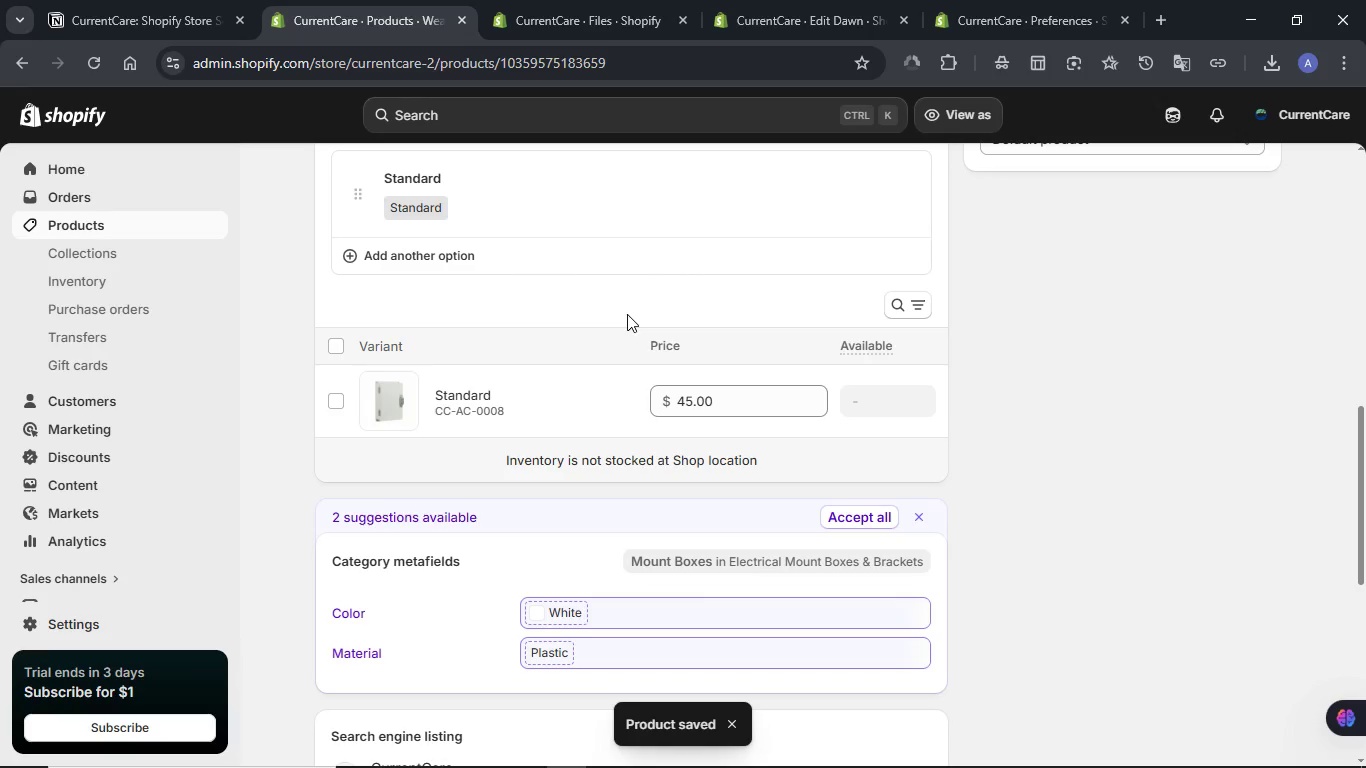 
scroll: coordinate [709, 318], scroll_direction: up, amount: 5.0
 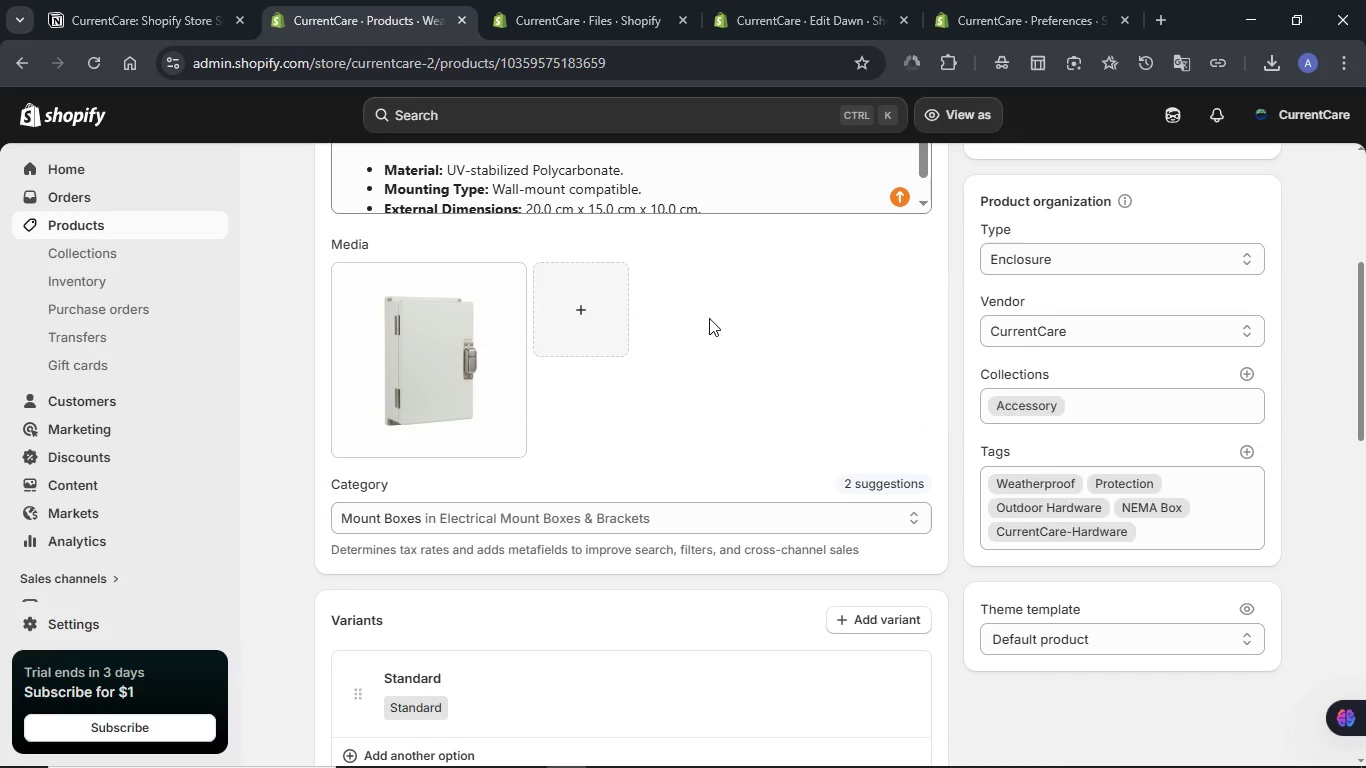 
scroll: coordinate [709, 318], scroll_direction: down, amount: 2.0
 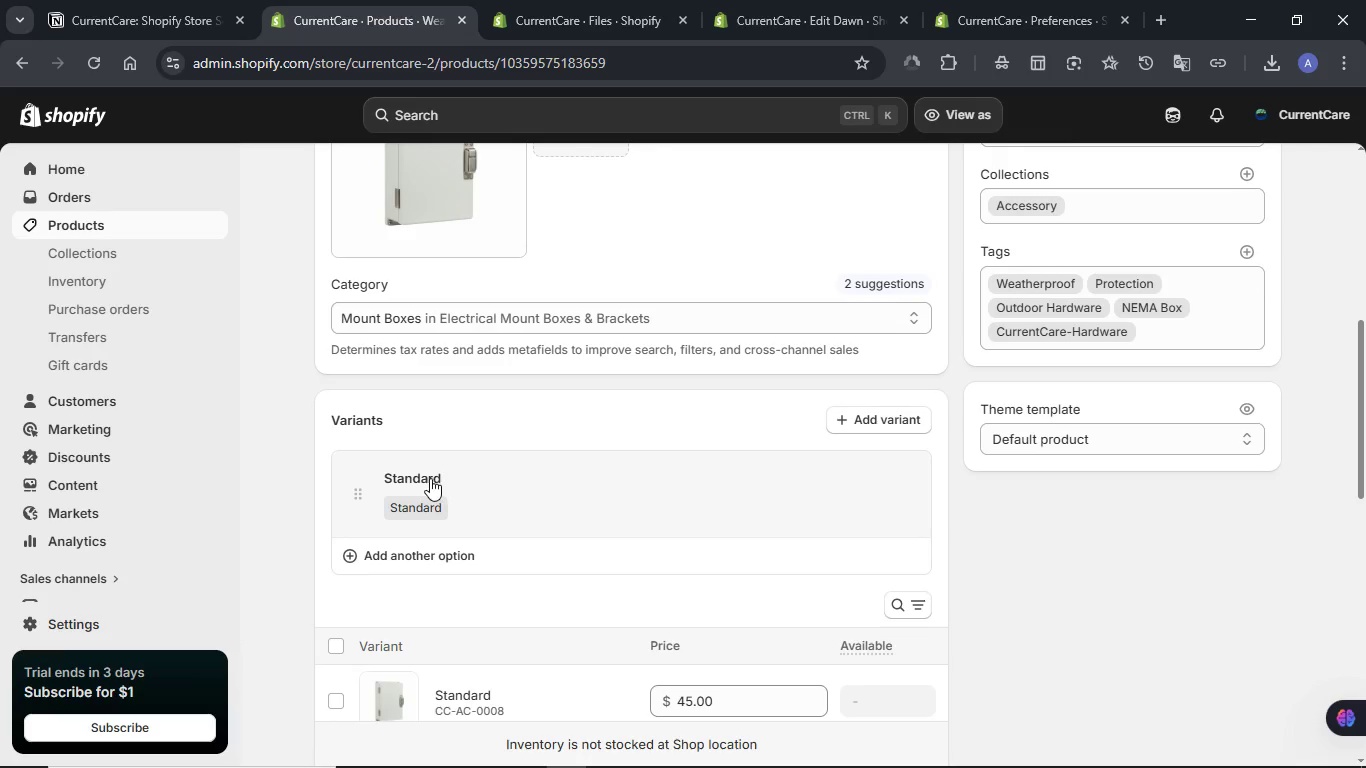 
left_click([430, 478])
 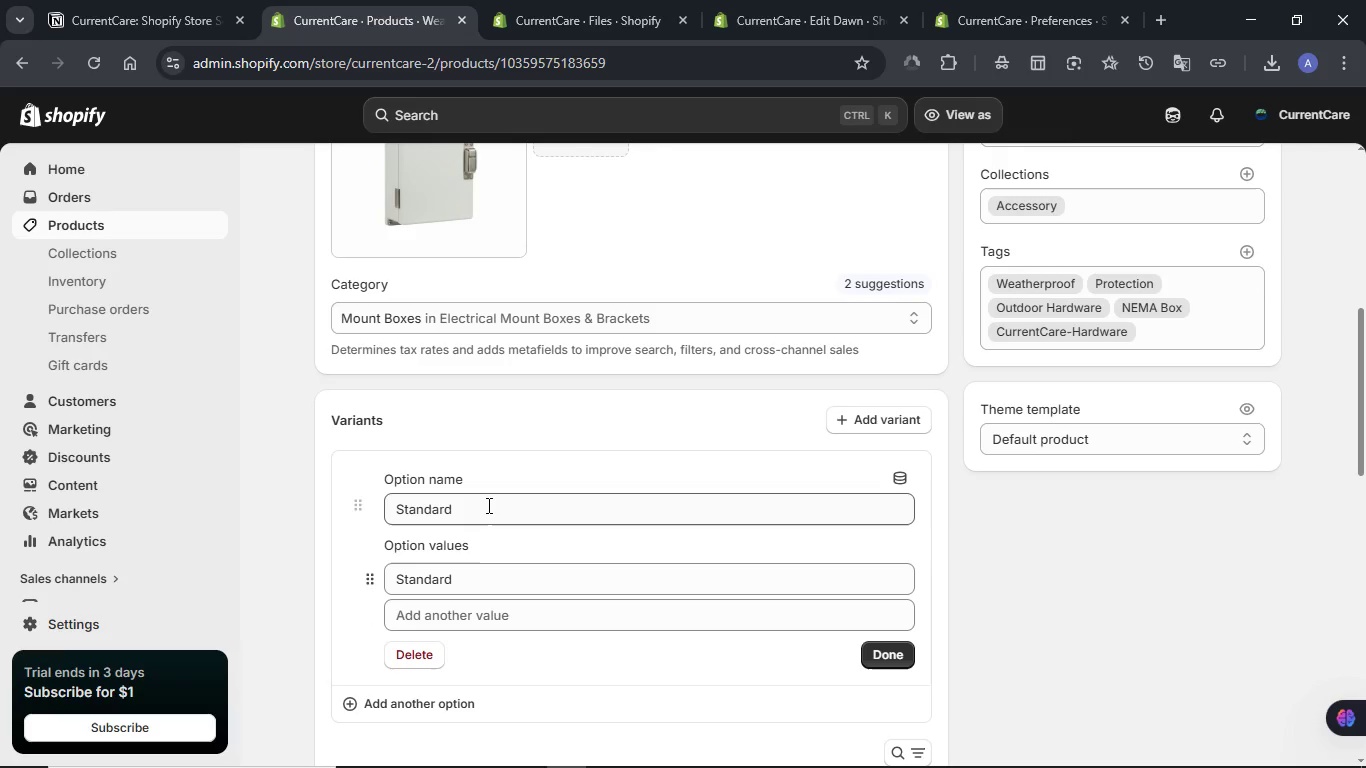 
double_click([487, 505])
 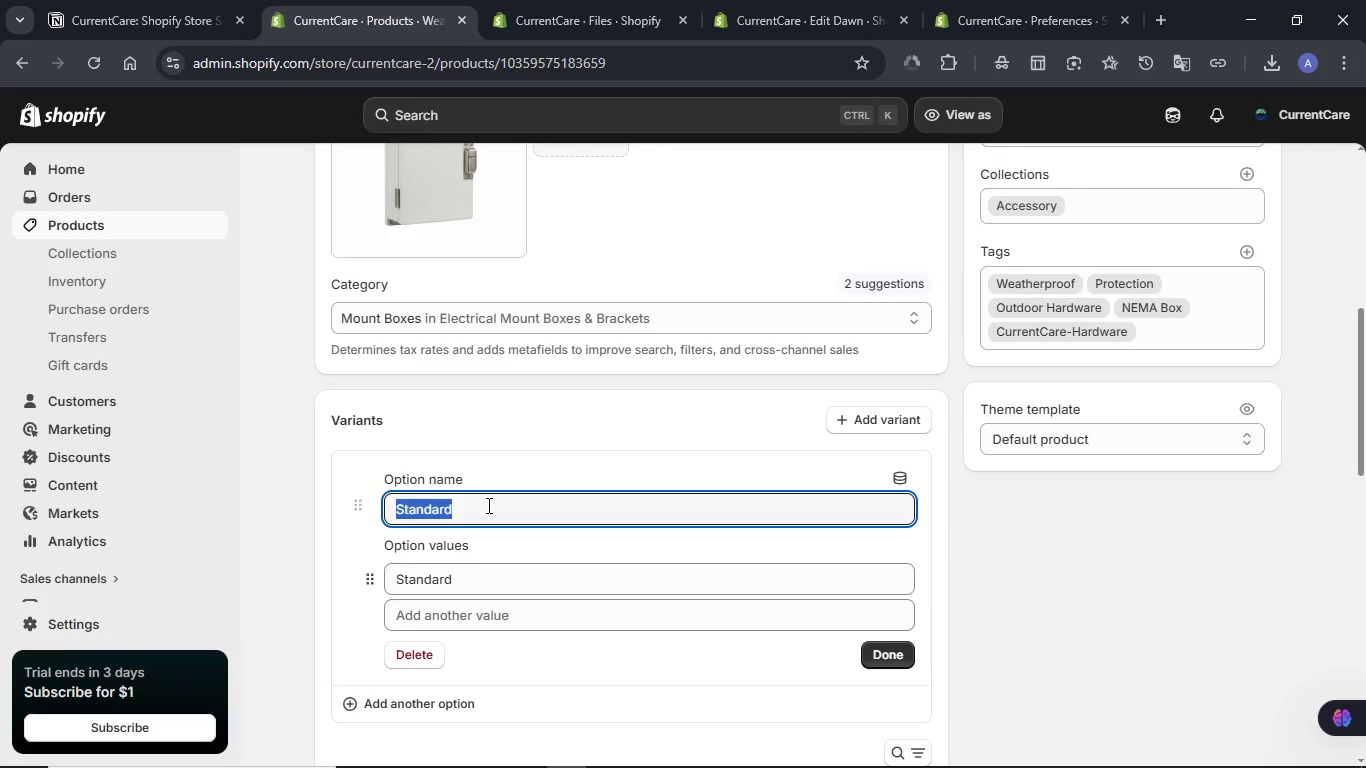 
type(Enclosure Type)
 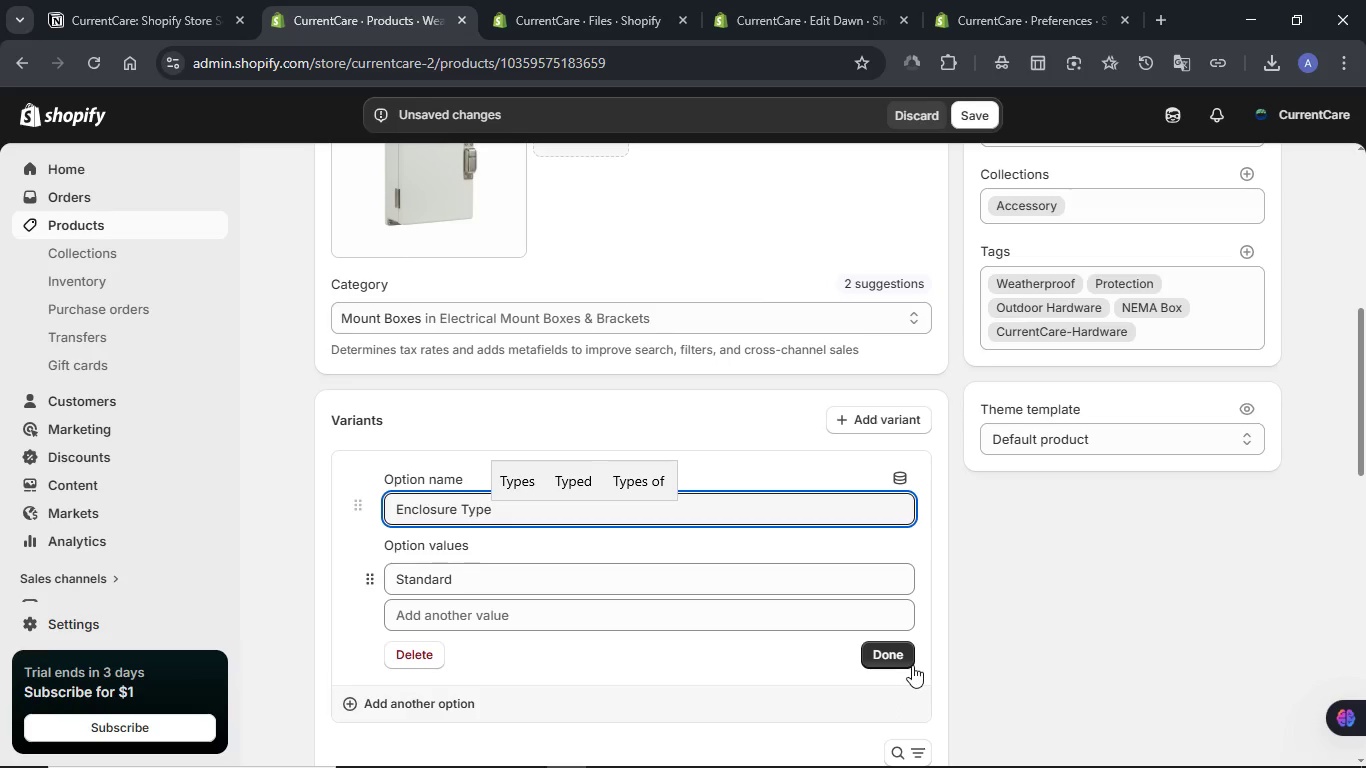 
left_click([903, 650])
 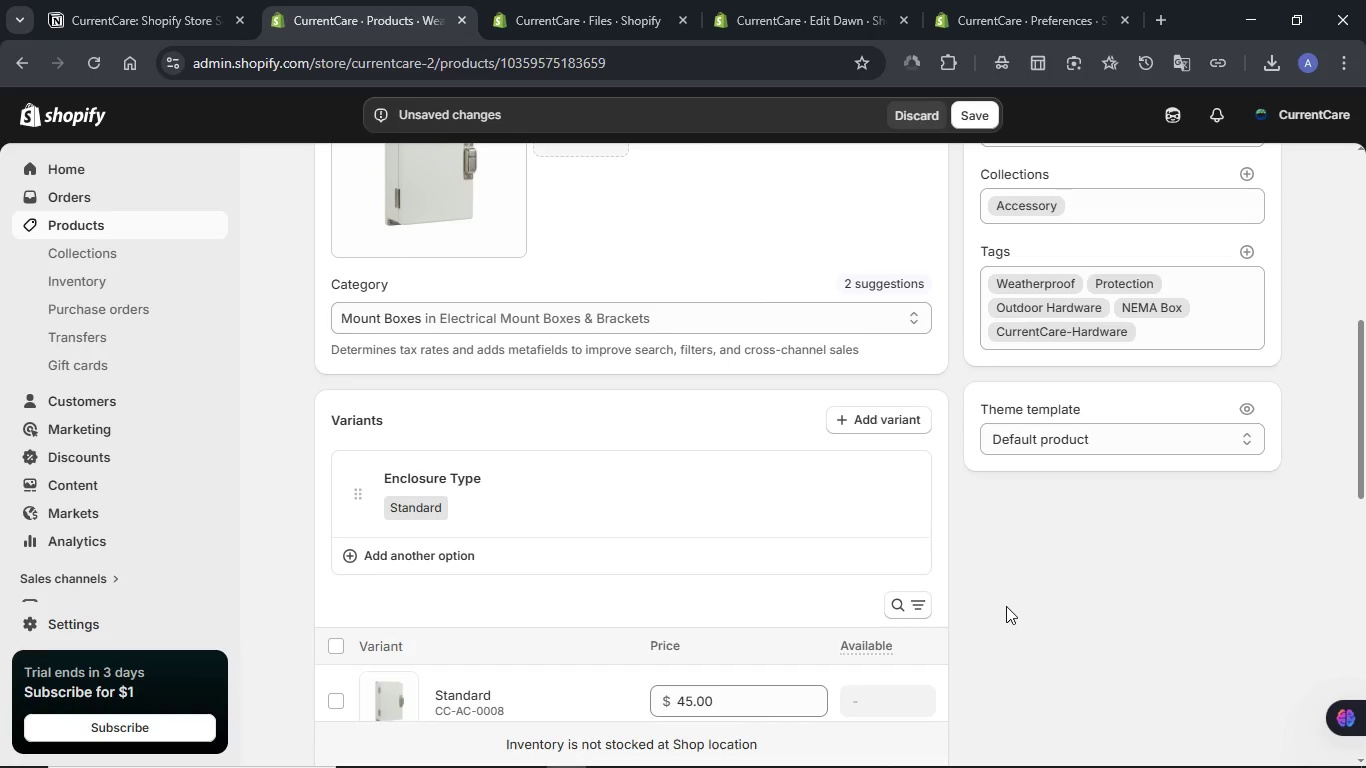 
scroll: coordinate [990, 571], scroll_direction: down, amount: 1.0
 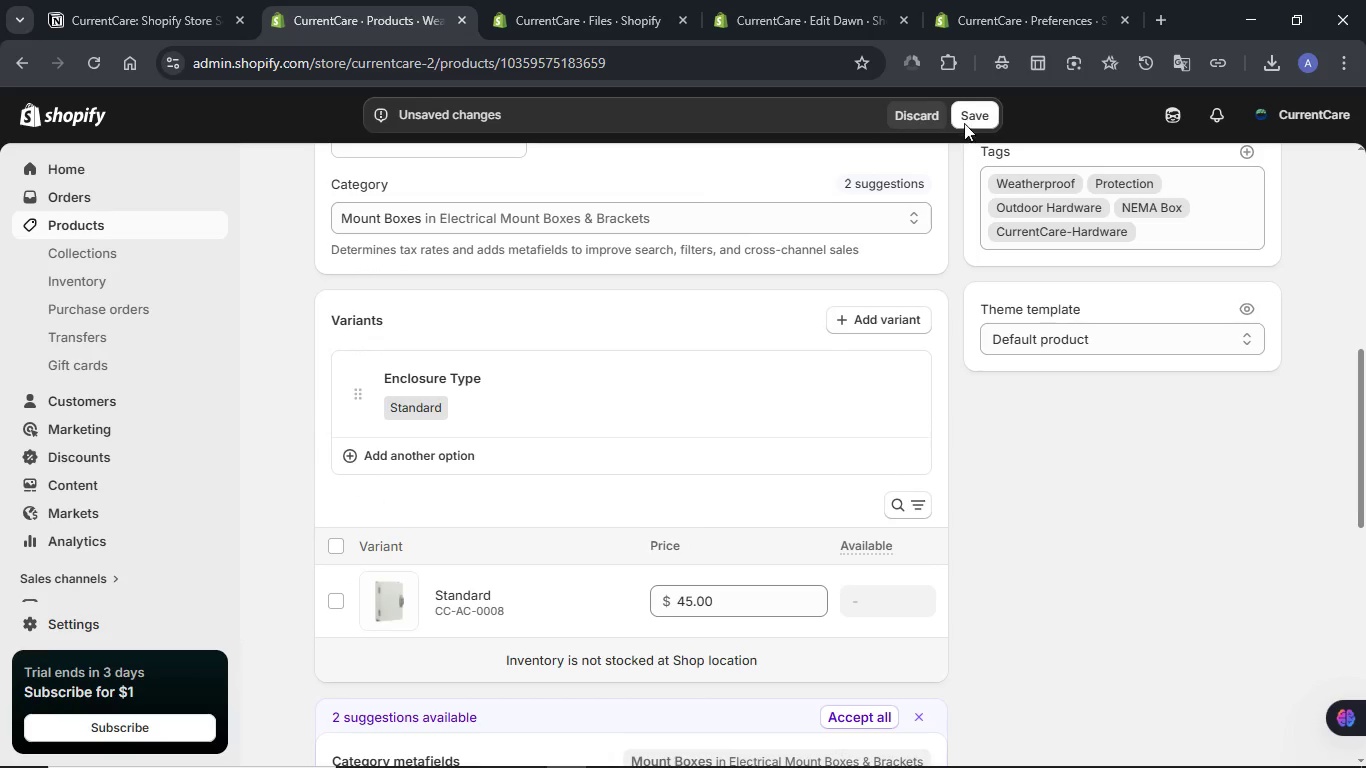 
left_click([965, 119])
 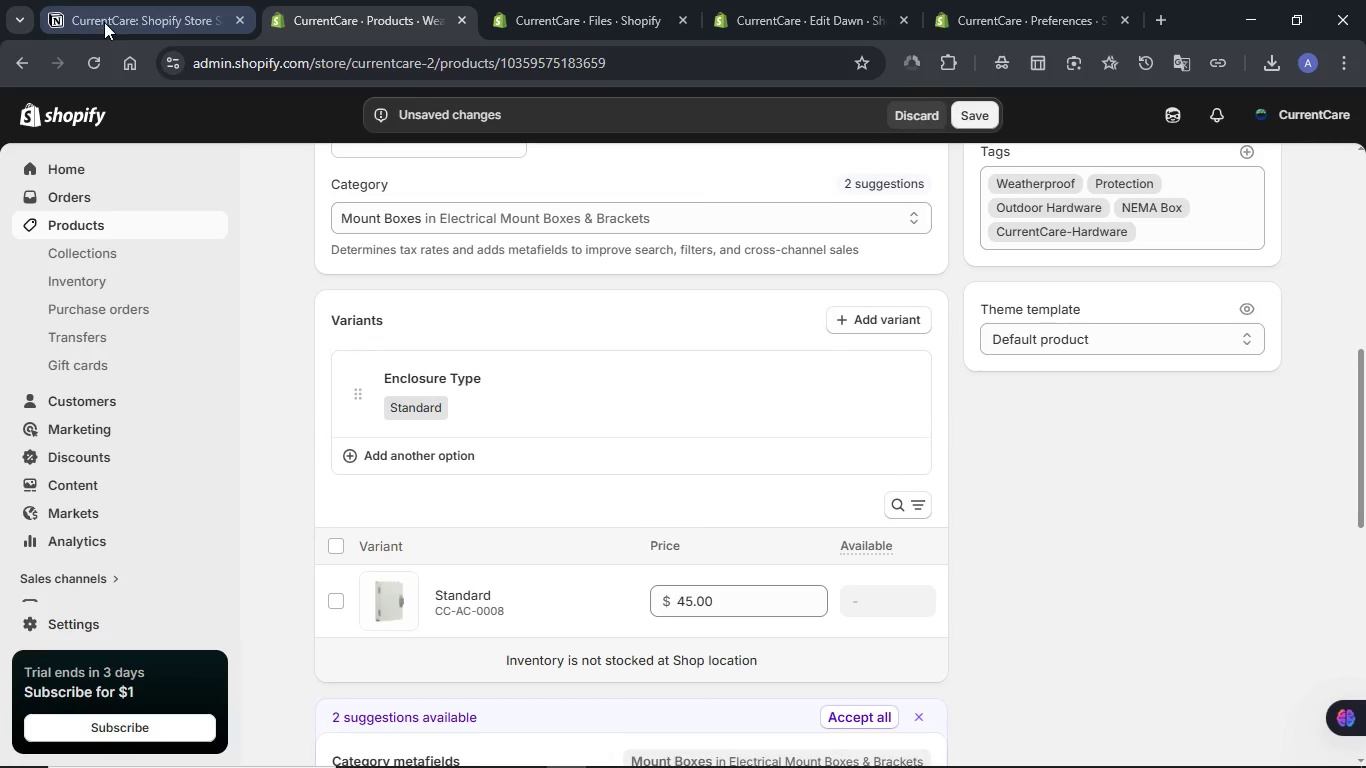 
left_click([104, 22])
 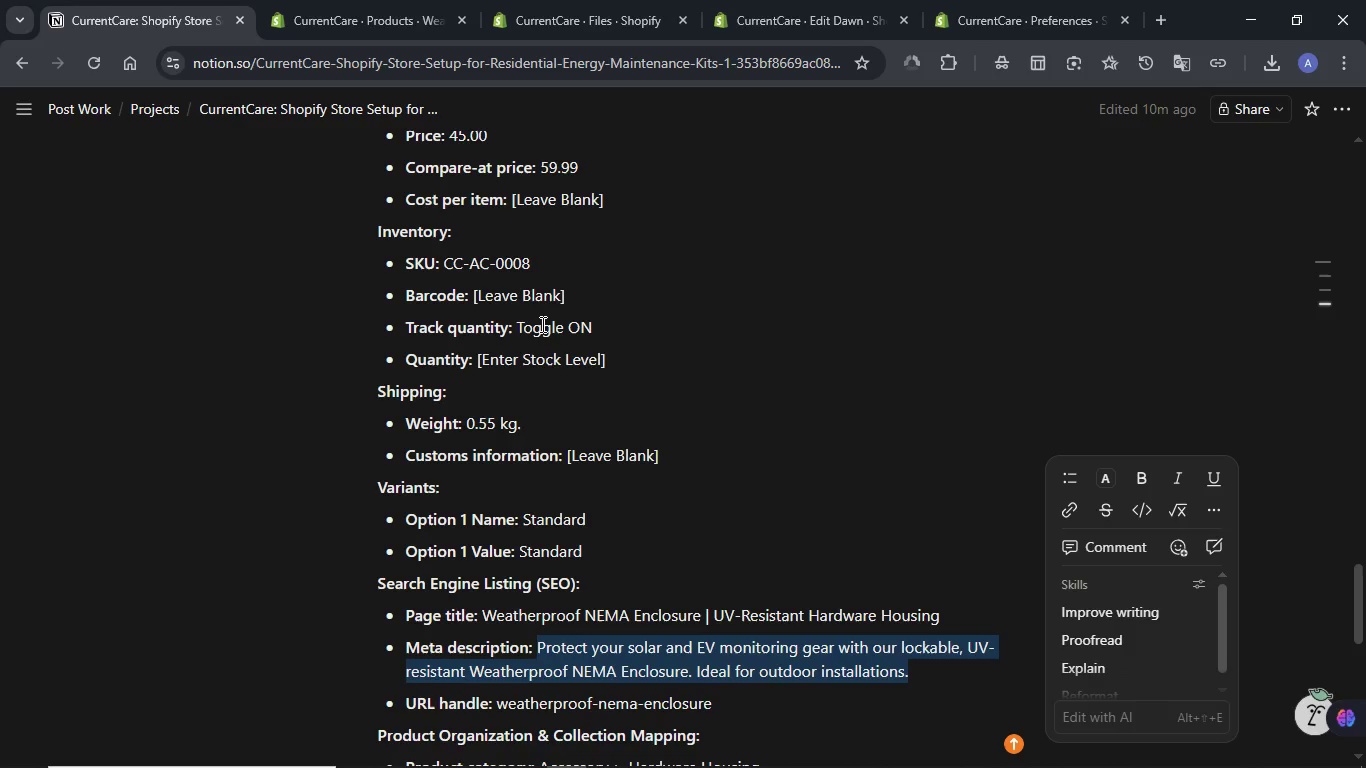 
scroll: coordinate [541, 324], scroll_direction: up, amount: 1.0
 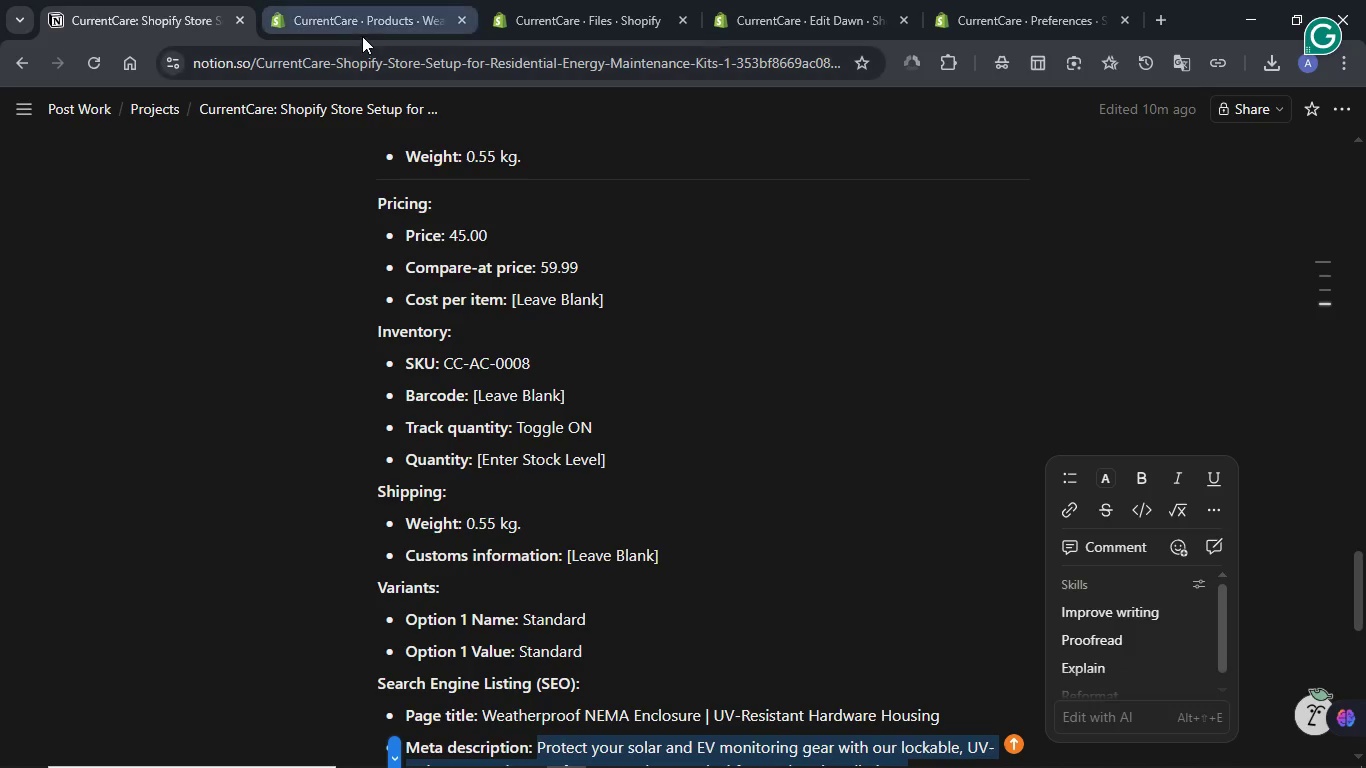 
left_click([362, 31])
 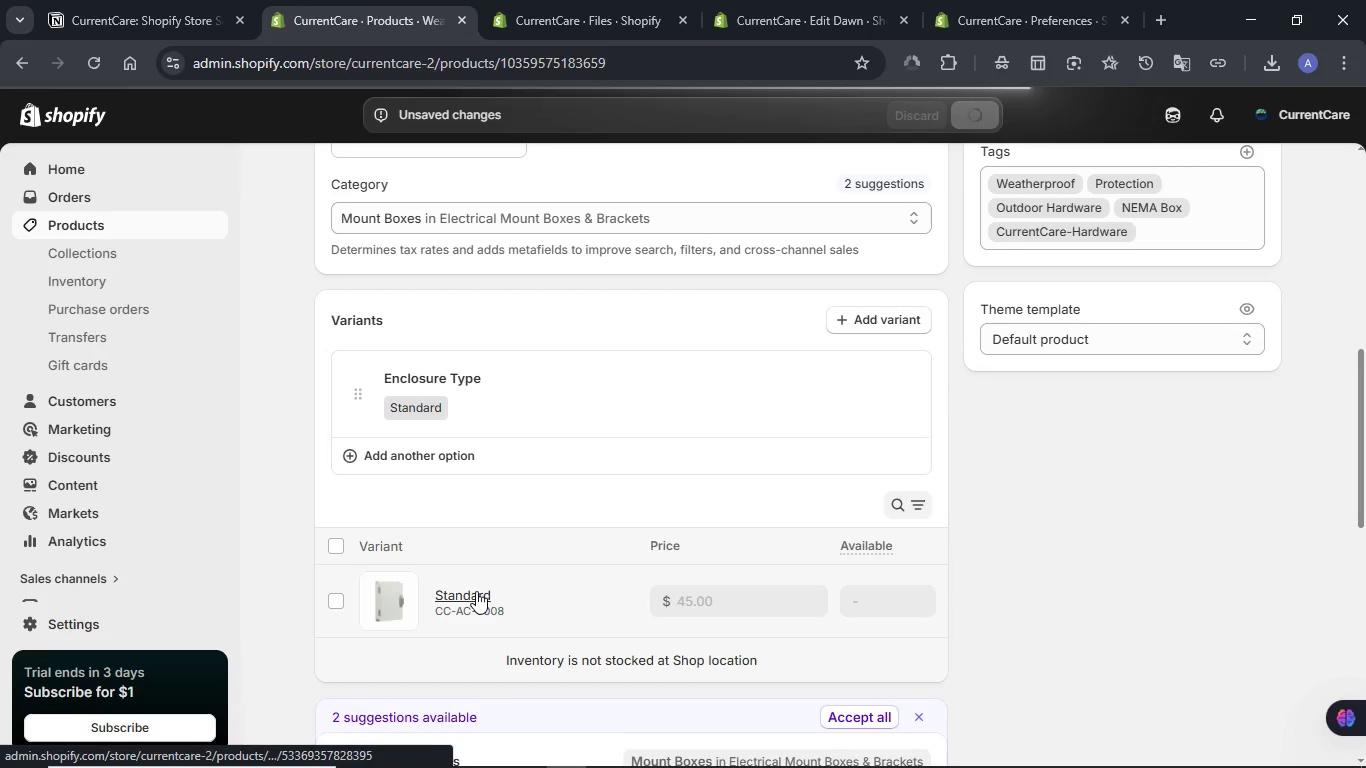 
wait(10.17)
 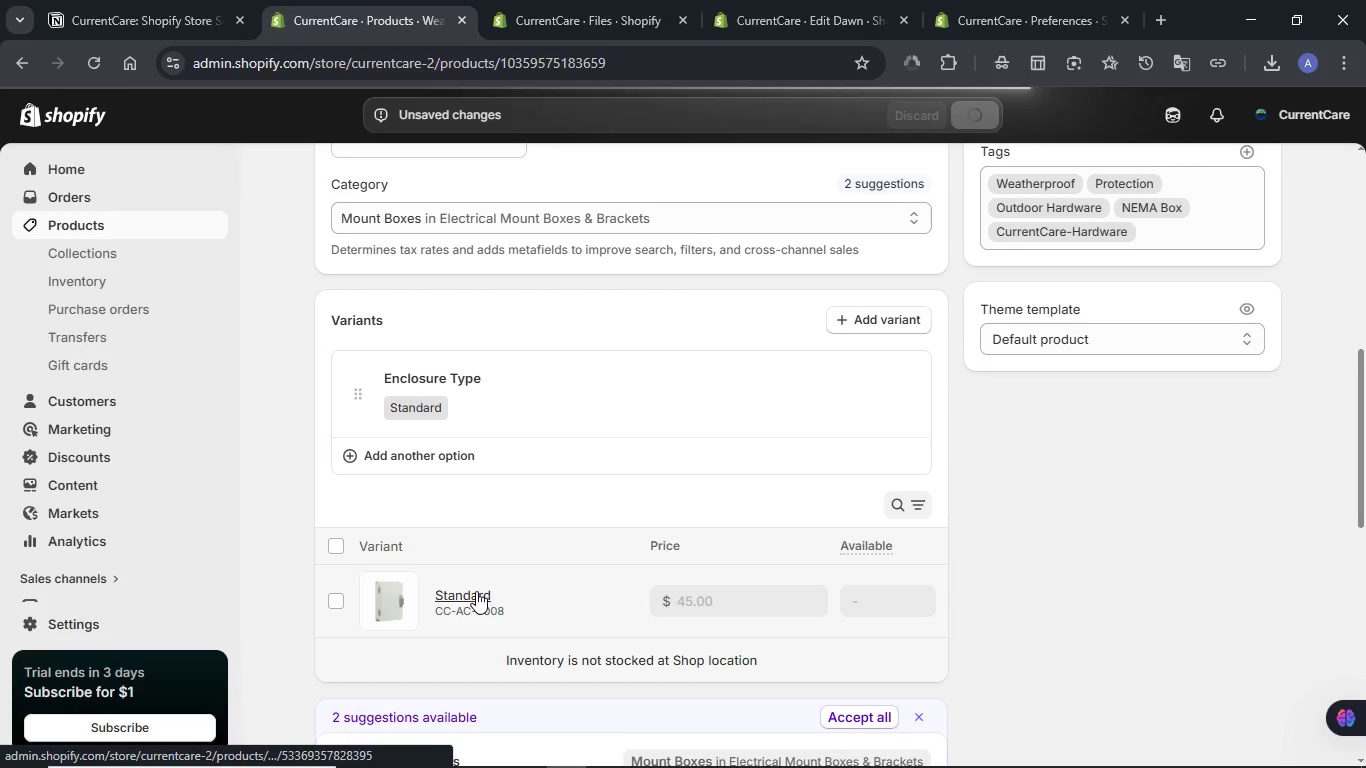 
left_click([476, 591])
 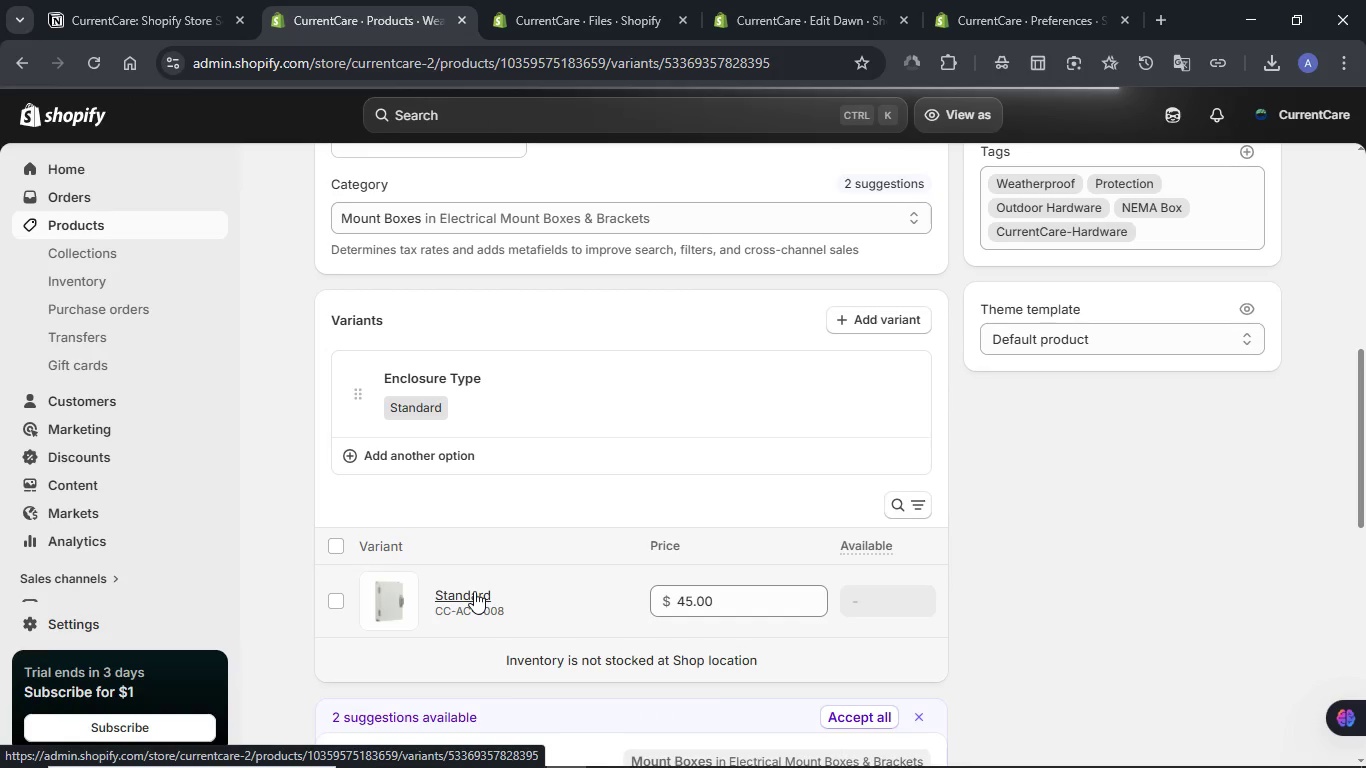 
wait(9.7)
 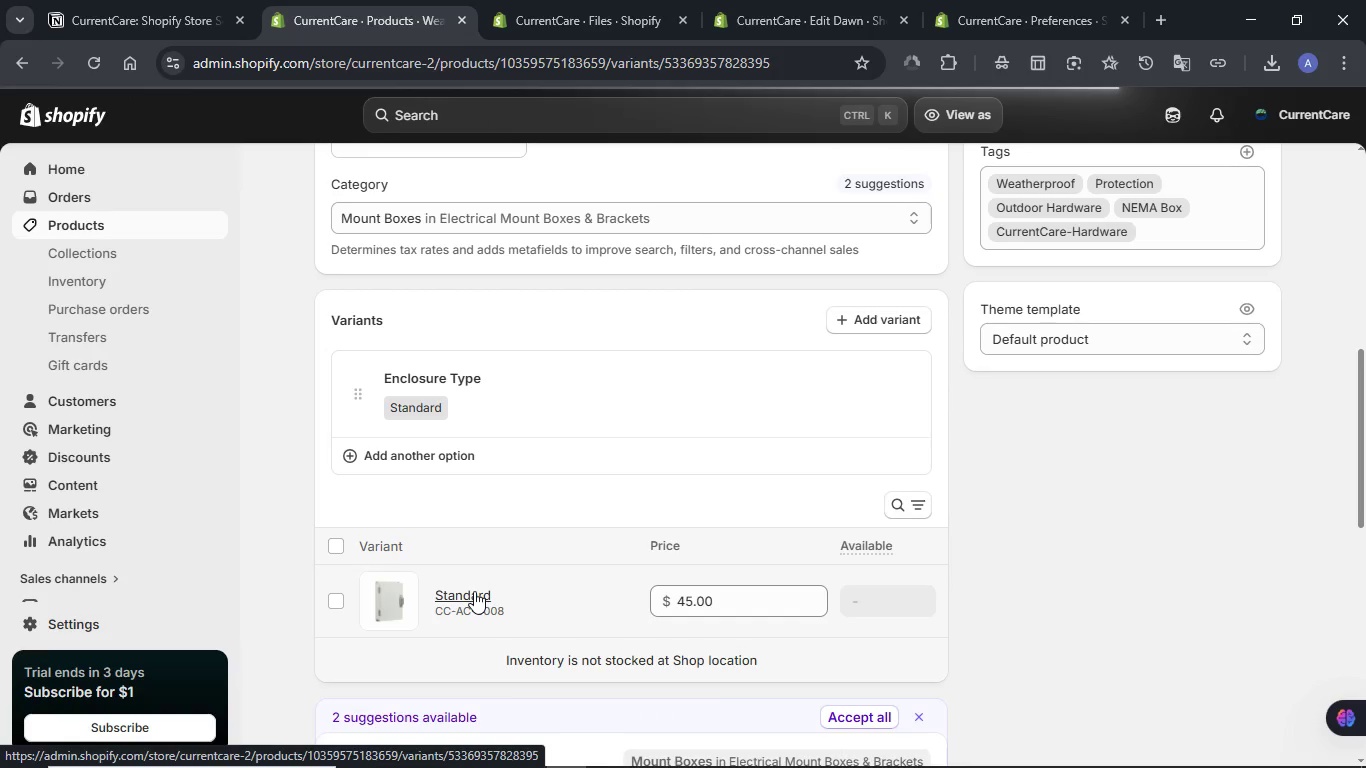 
scroll: coordinate [1020, 612], scroll_direction: down, amount: 1.0
 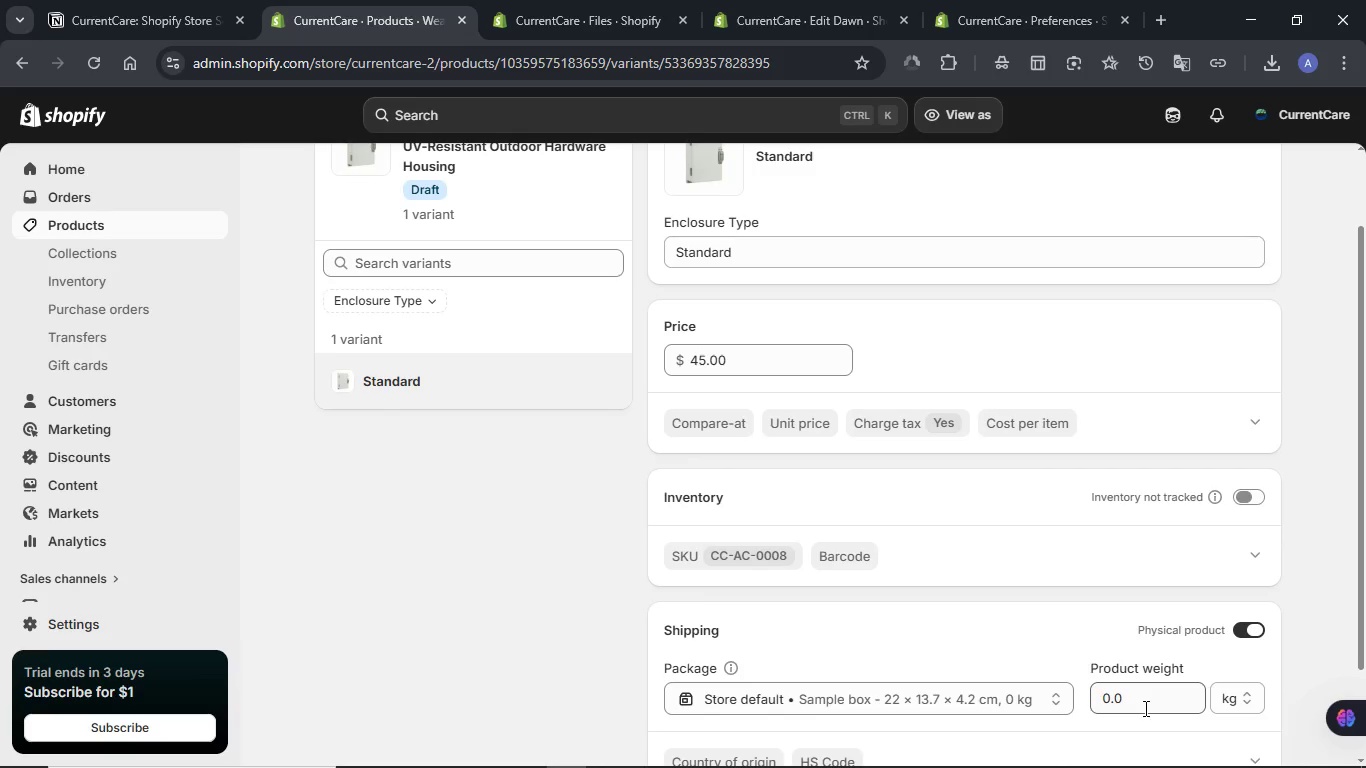 
double_click([1144, 708])
 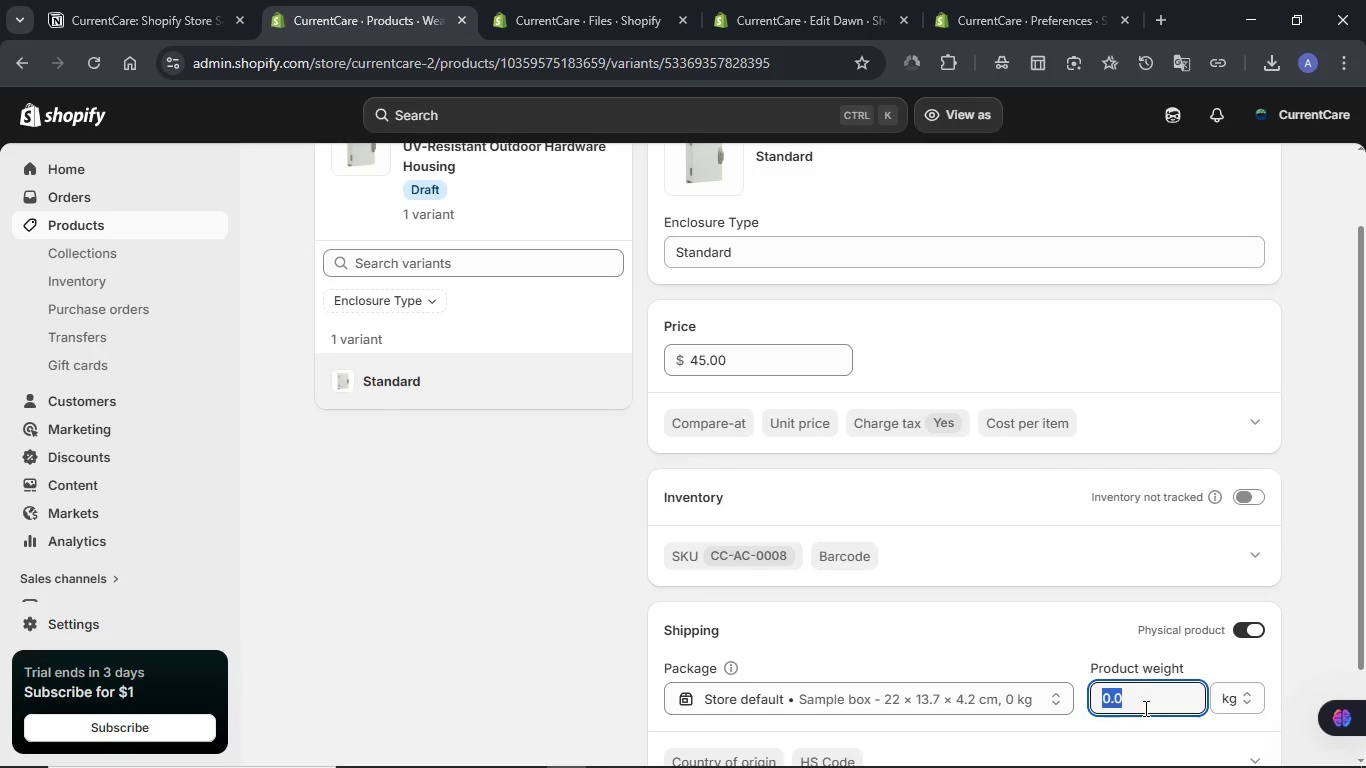 
key(Numpad0)
 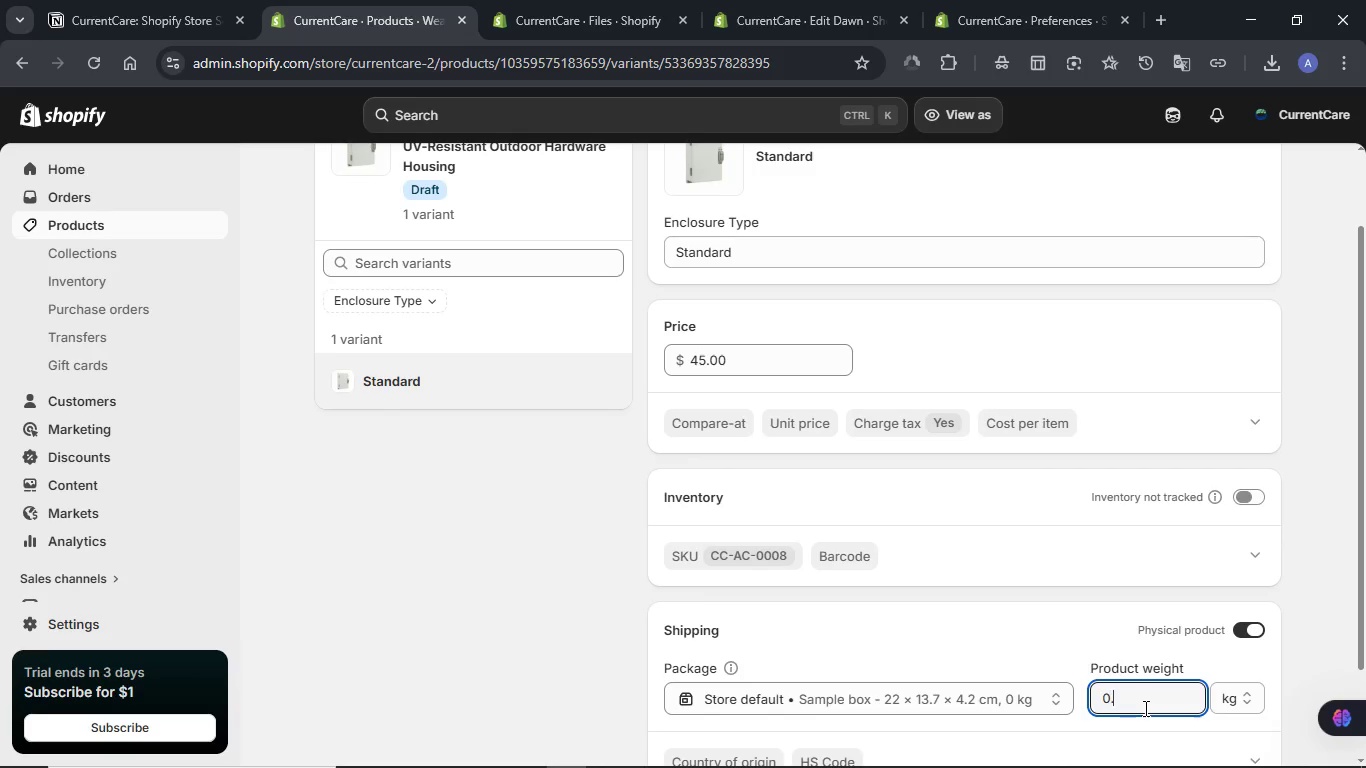 
key(NumpadDecimal)
 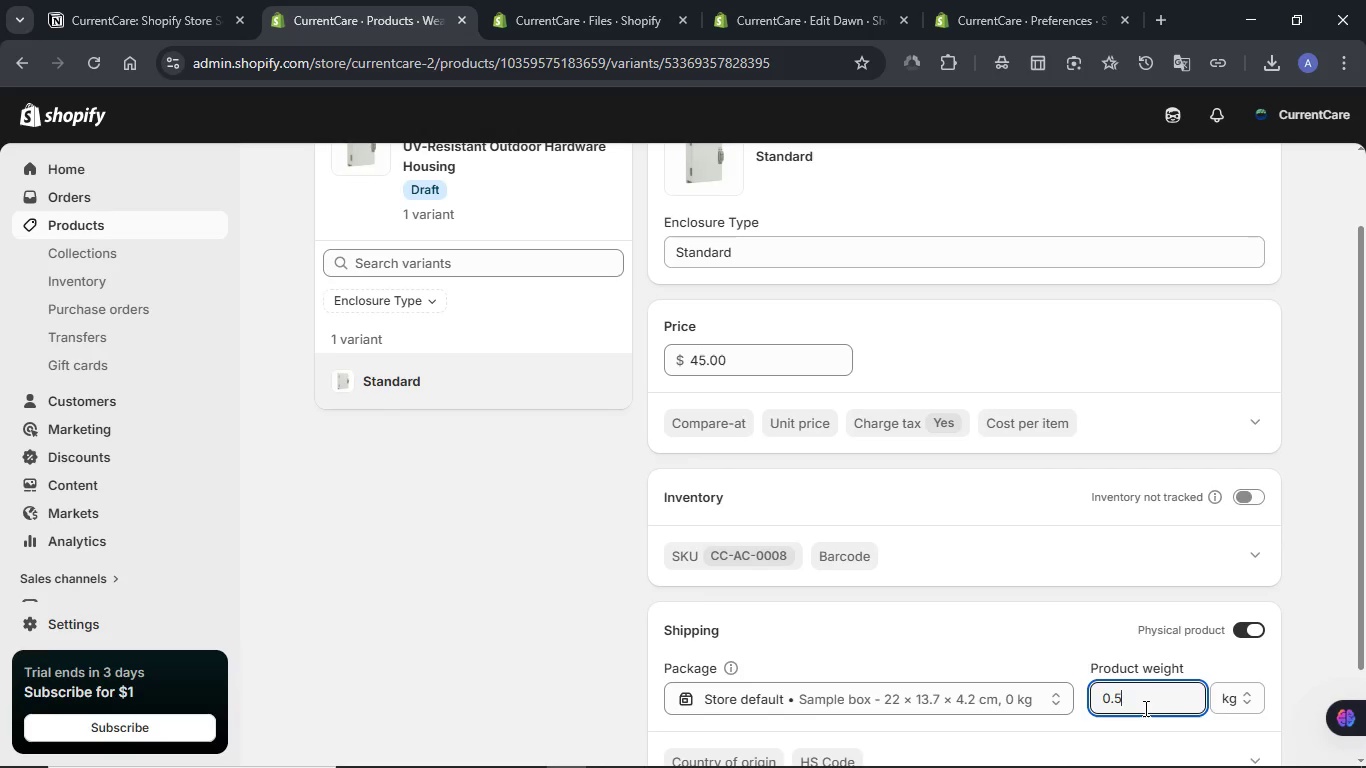 
key(Numpad5)
 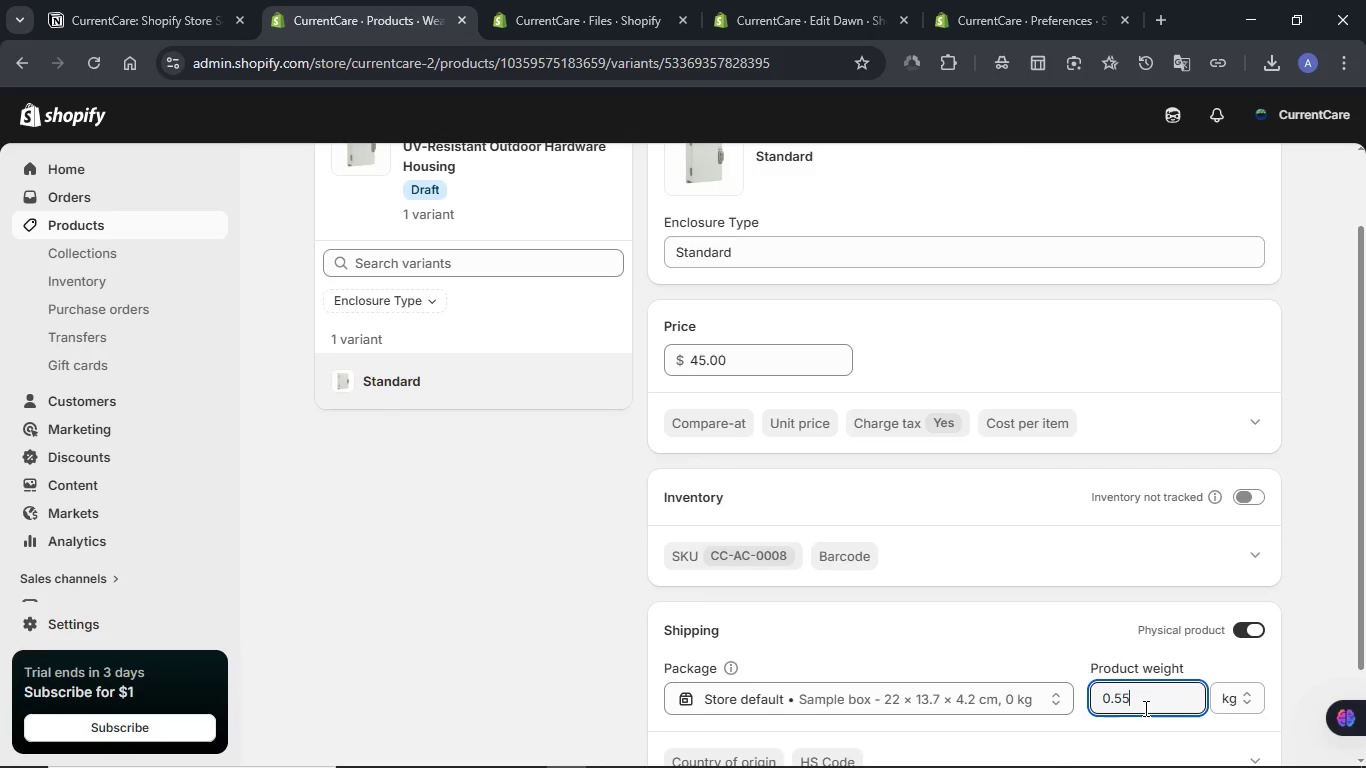 
key(Numpad5)
 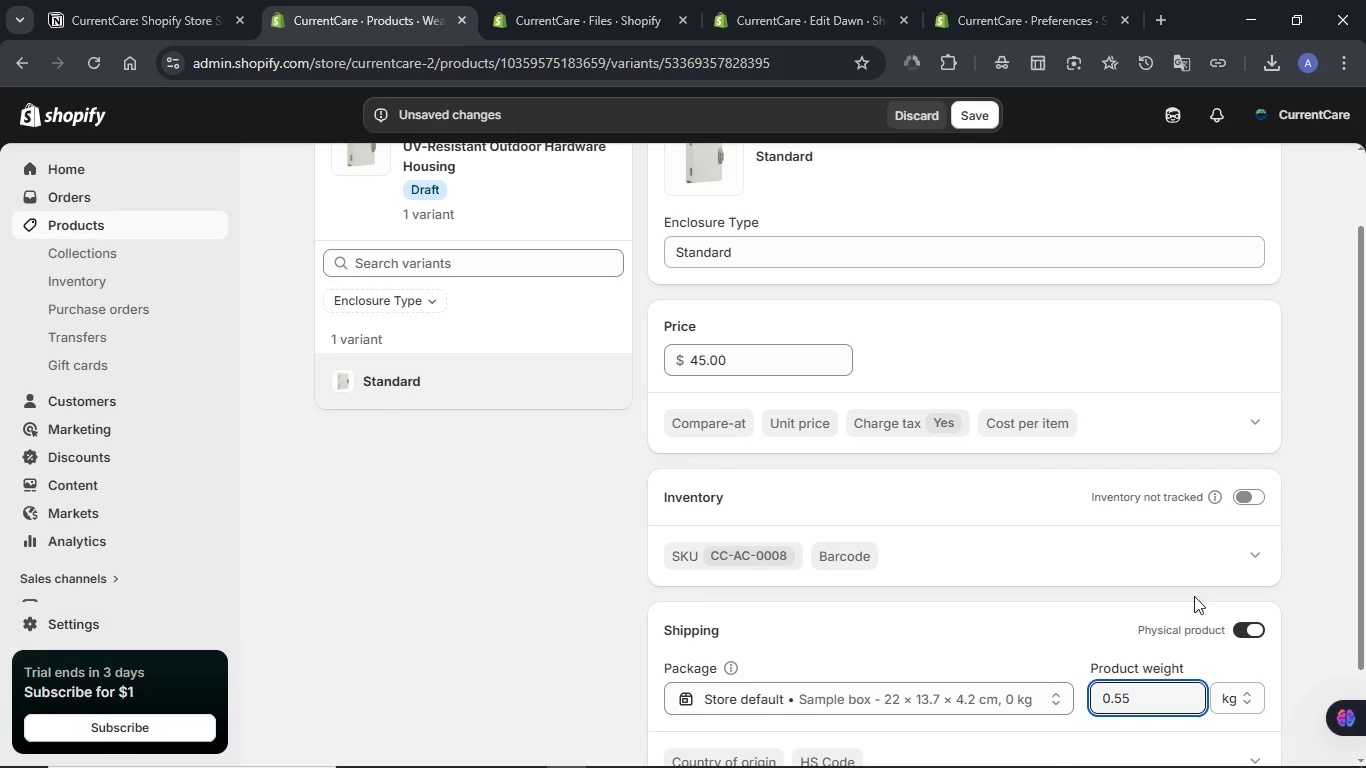 
left_click([1264, 494])
 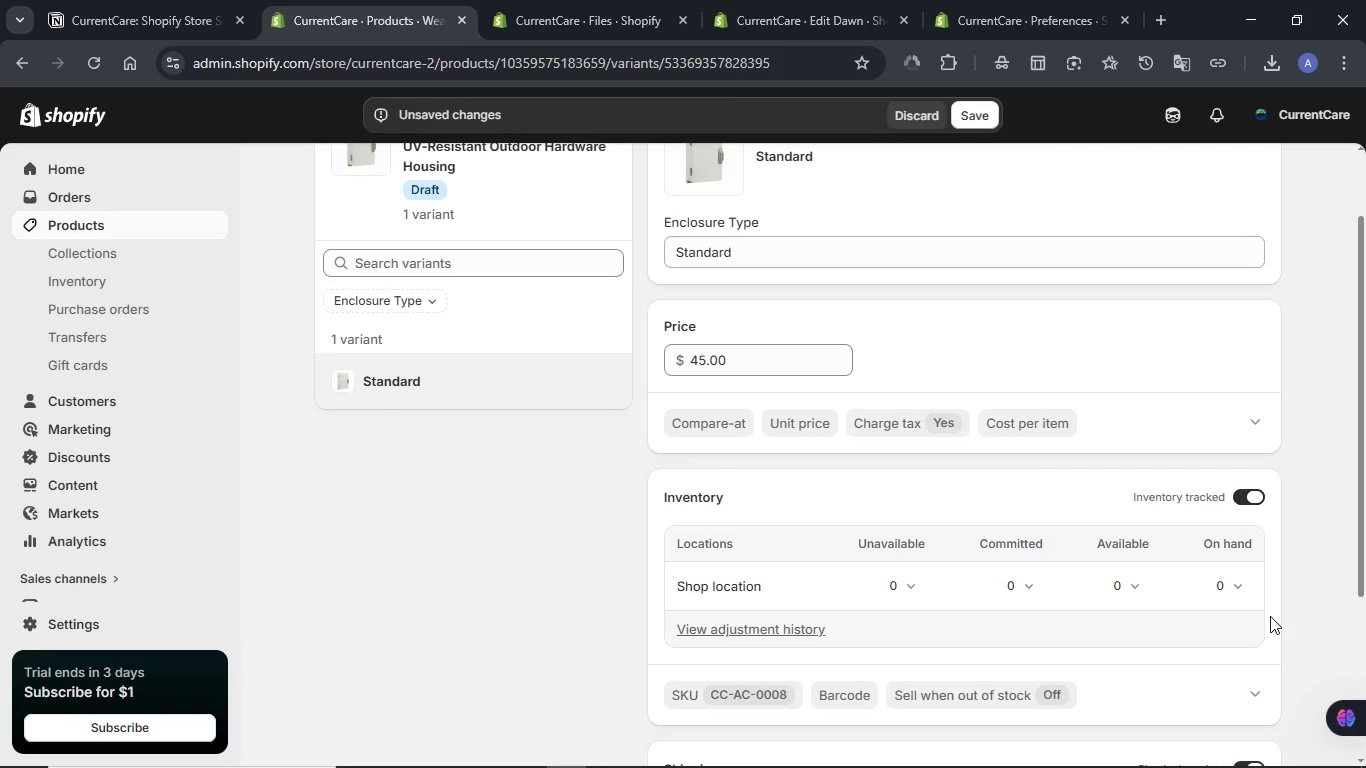 
scroll: coordinate [1270, 616], scroll_direction: down, amount: 3.0
 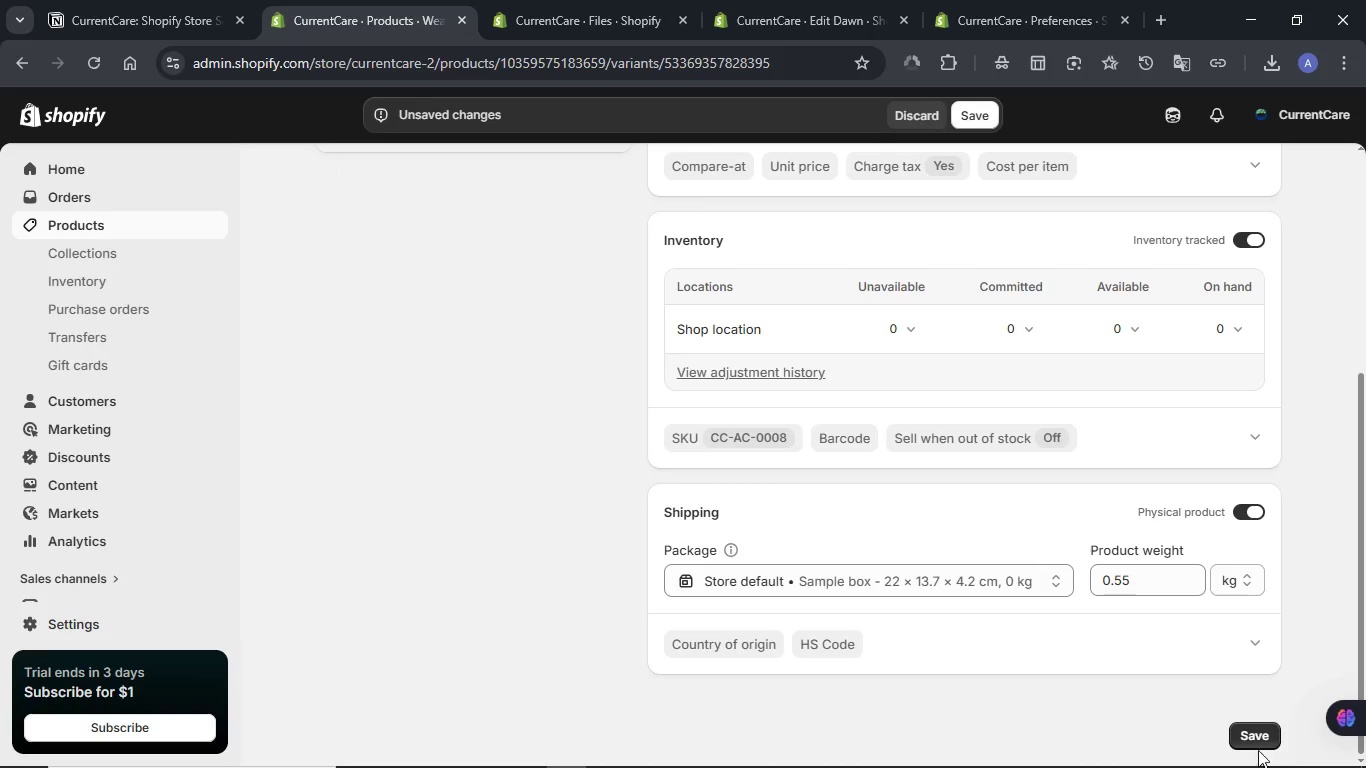 
left_click([1257, 743])
 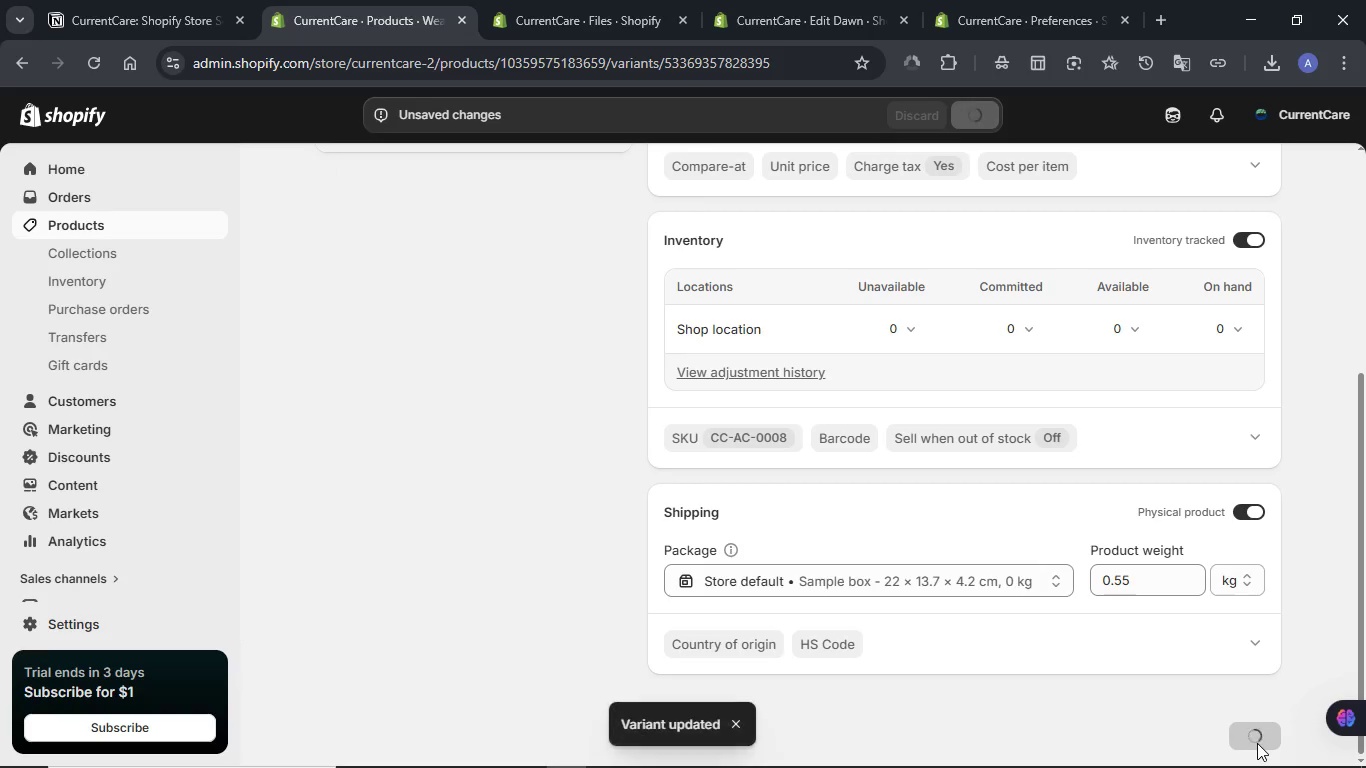 
wait(8.88)
 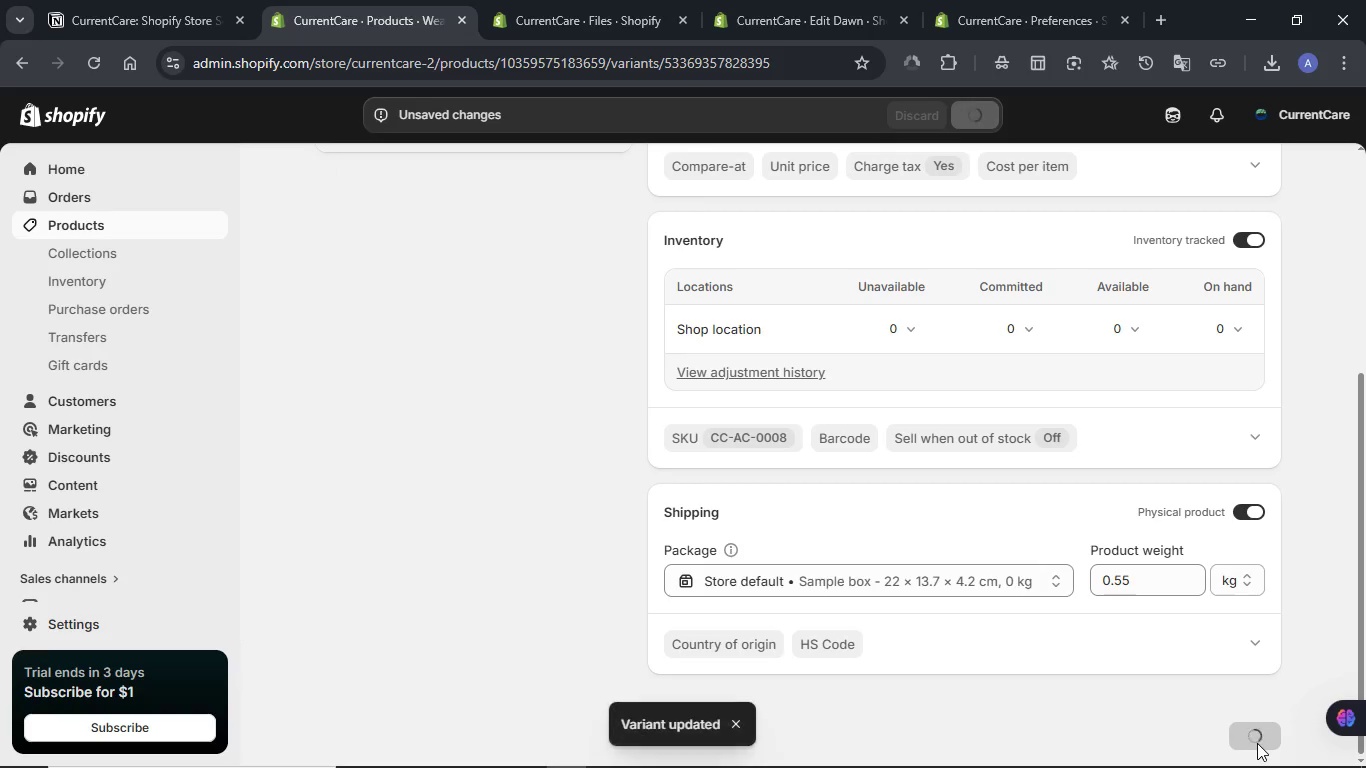 
scroll: coordinate [989, 700], scroll_direction: up, amount: 4.0
 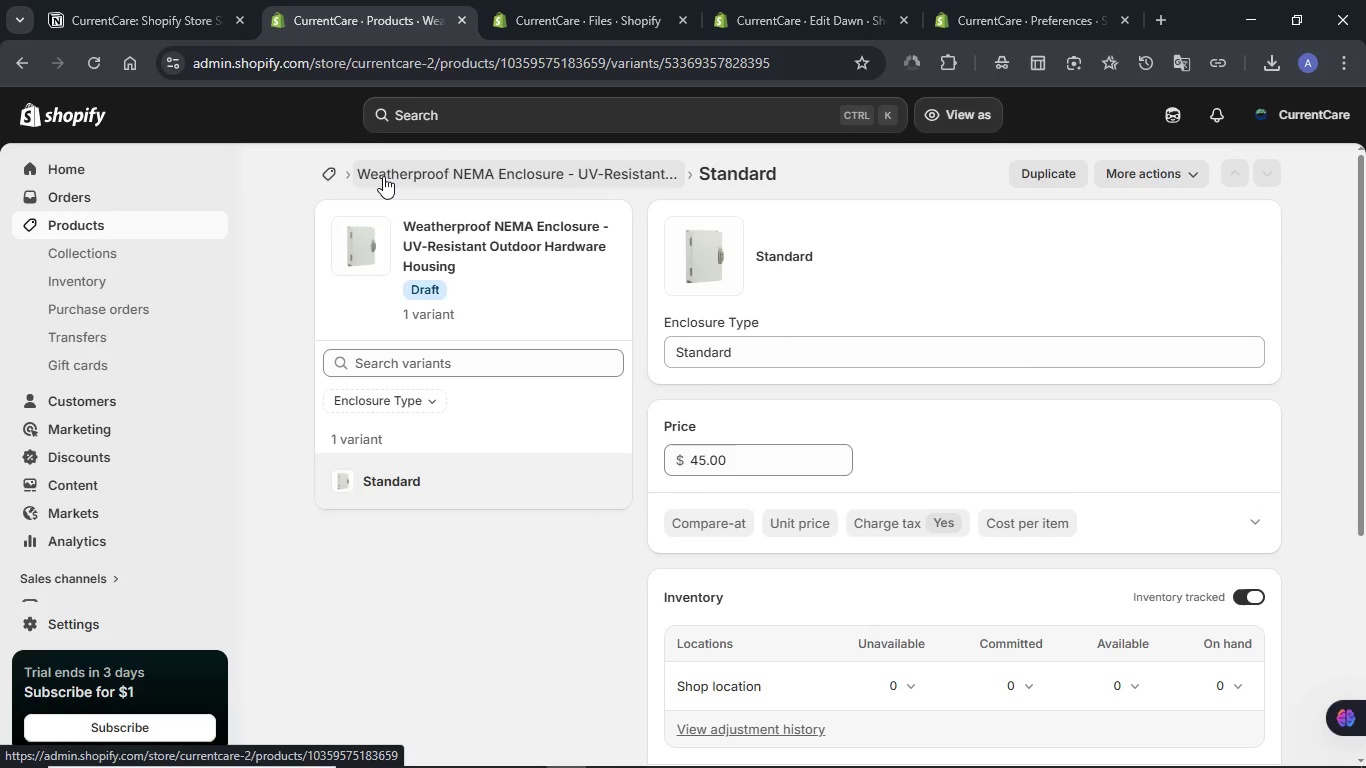 
left_click([383, 176])
 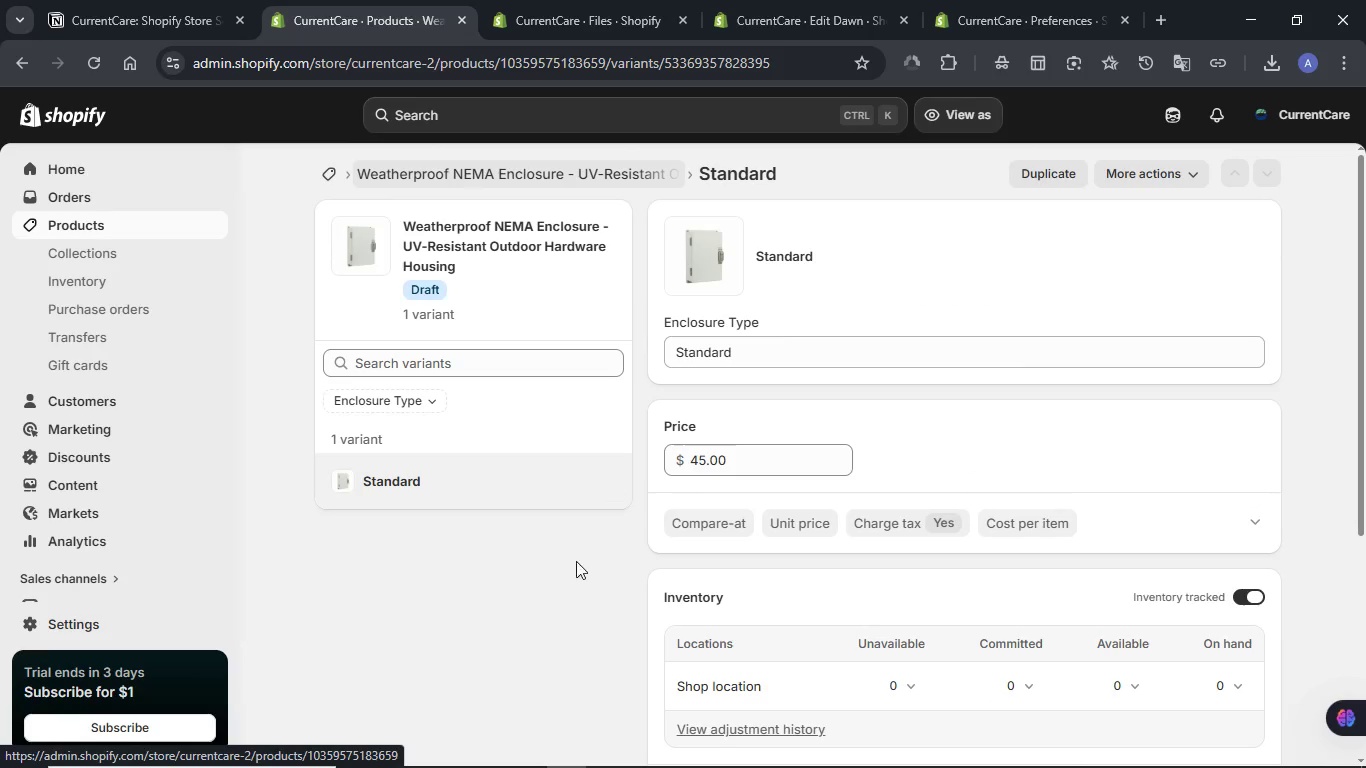 
mouse_move([579, 573])
 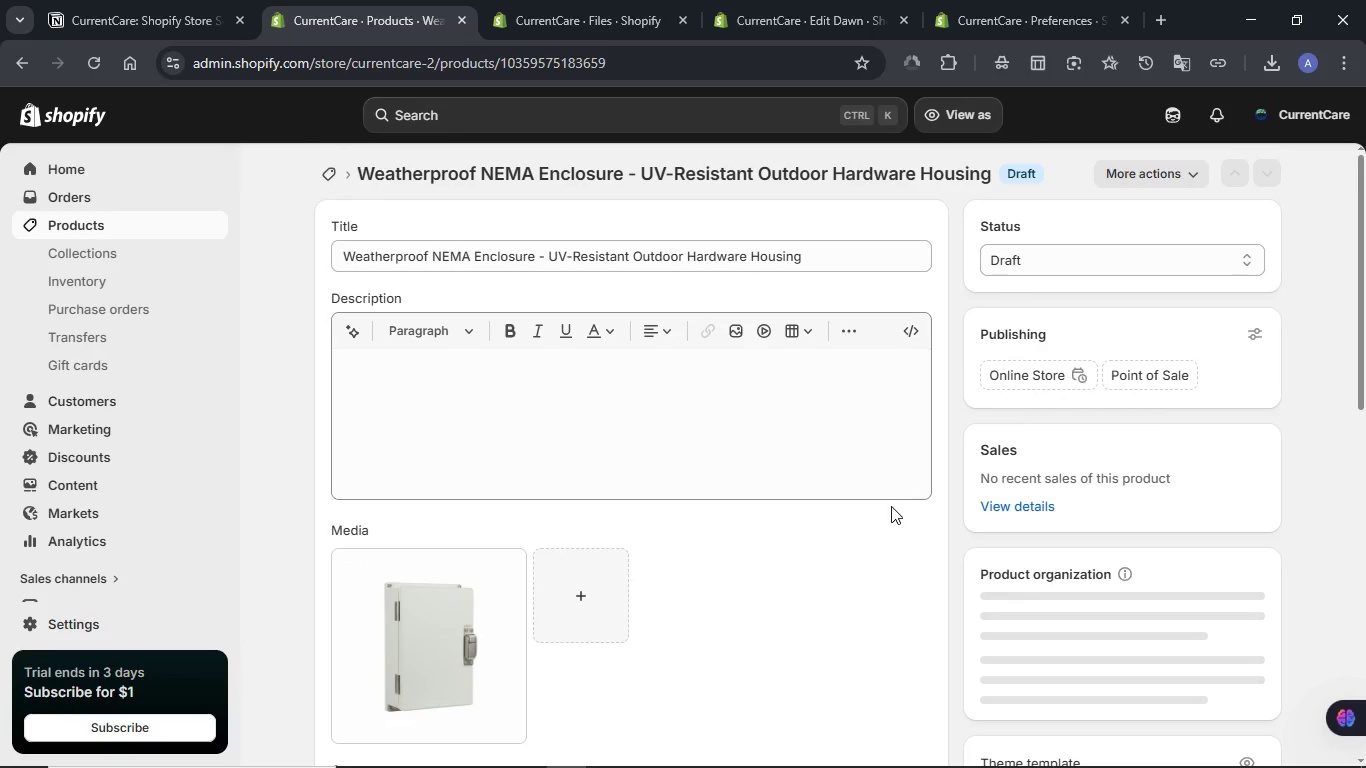 
scroll: coordinate [891, 506], scroll_direction: down, amount: 3.0
 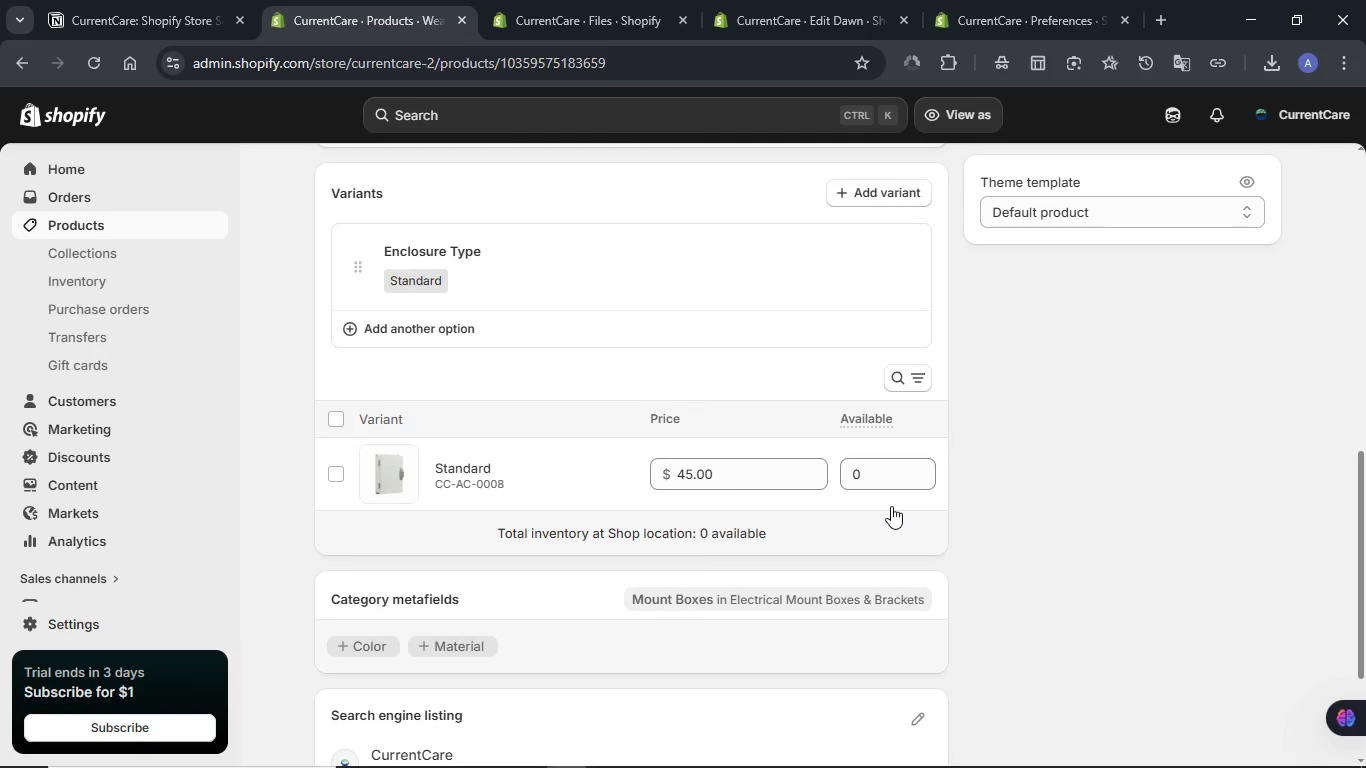 
left_click([912, 516])
 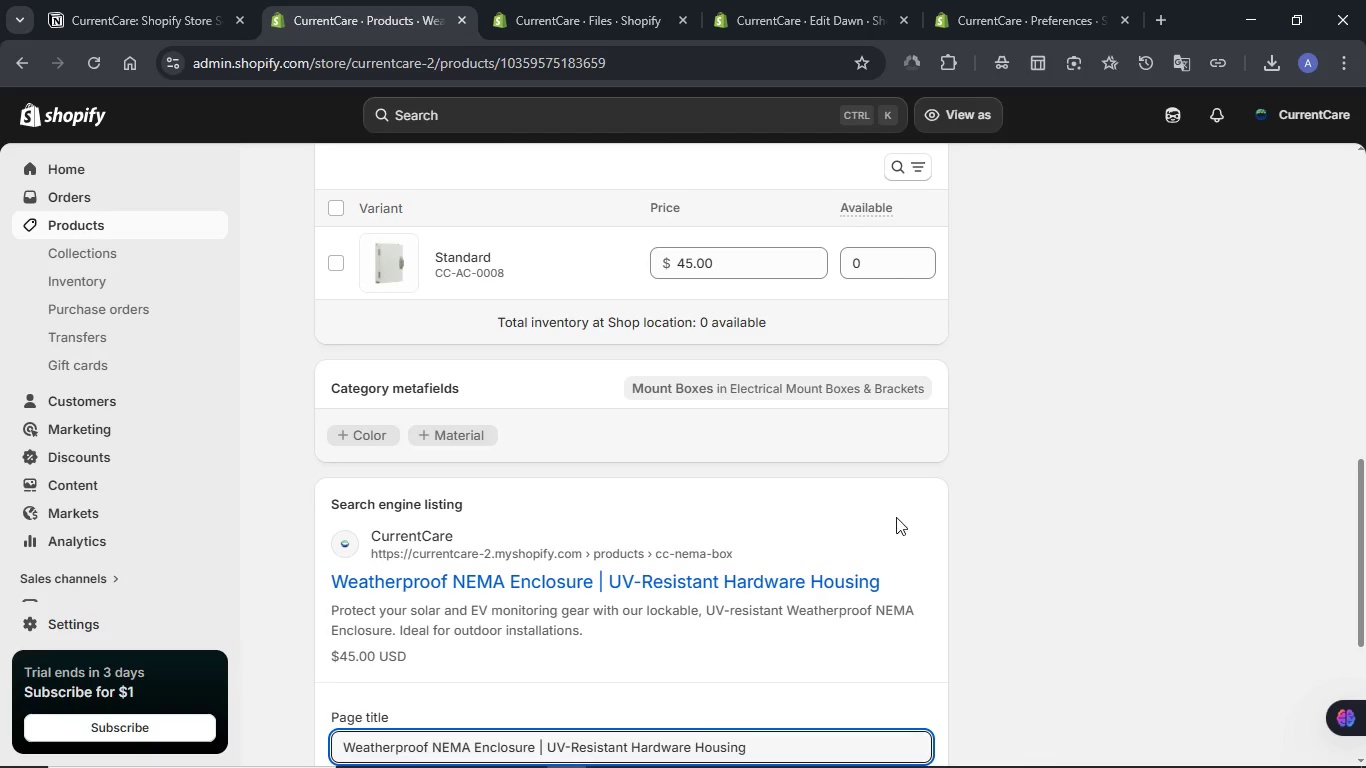 
scroll: coordinate [893, 517], scroll_direction: down, amount: 2.0
 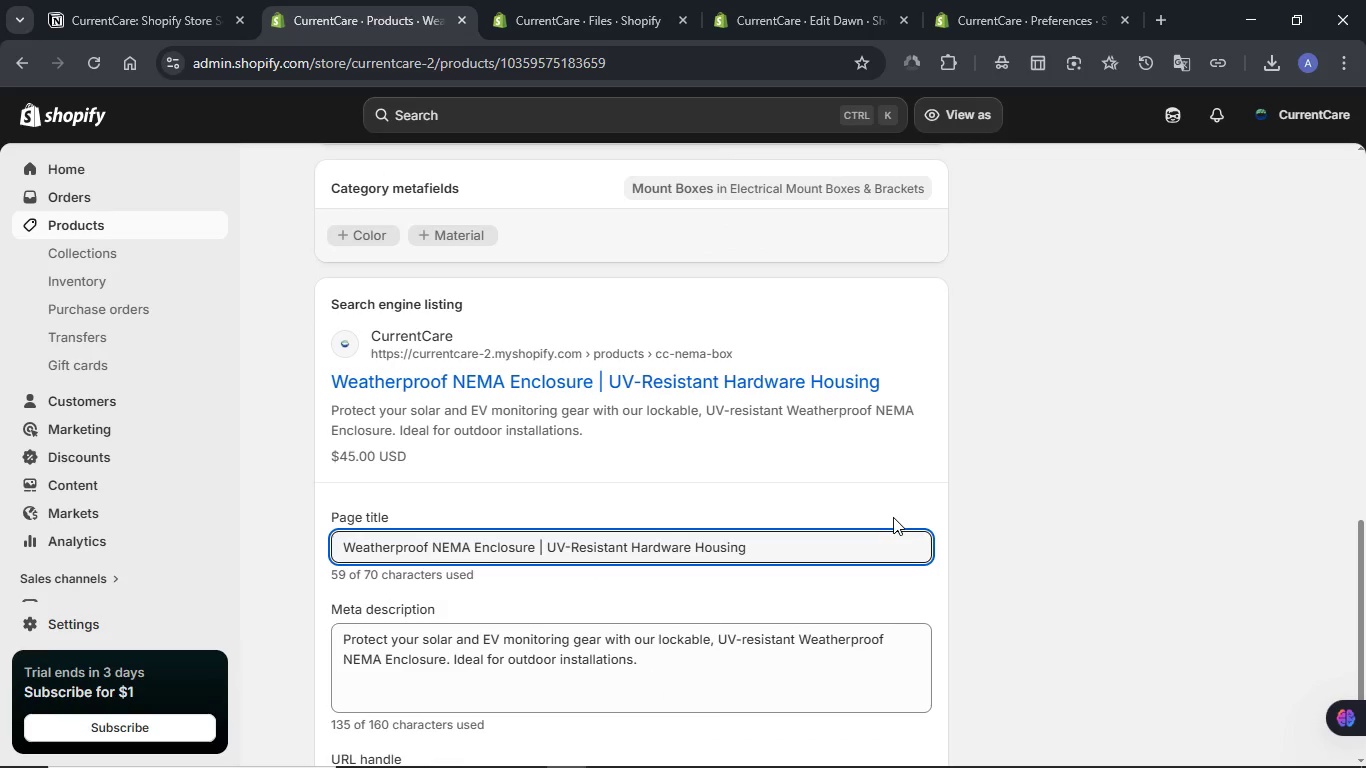 
scroll: coordinate [893, 517], scroll_direction: up, amount: 17.0
 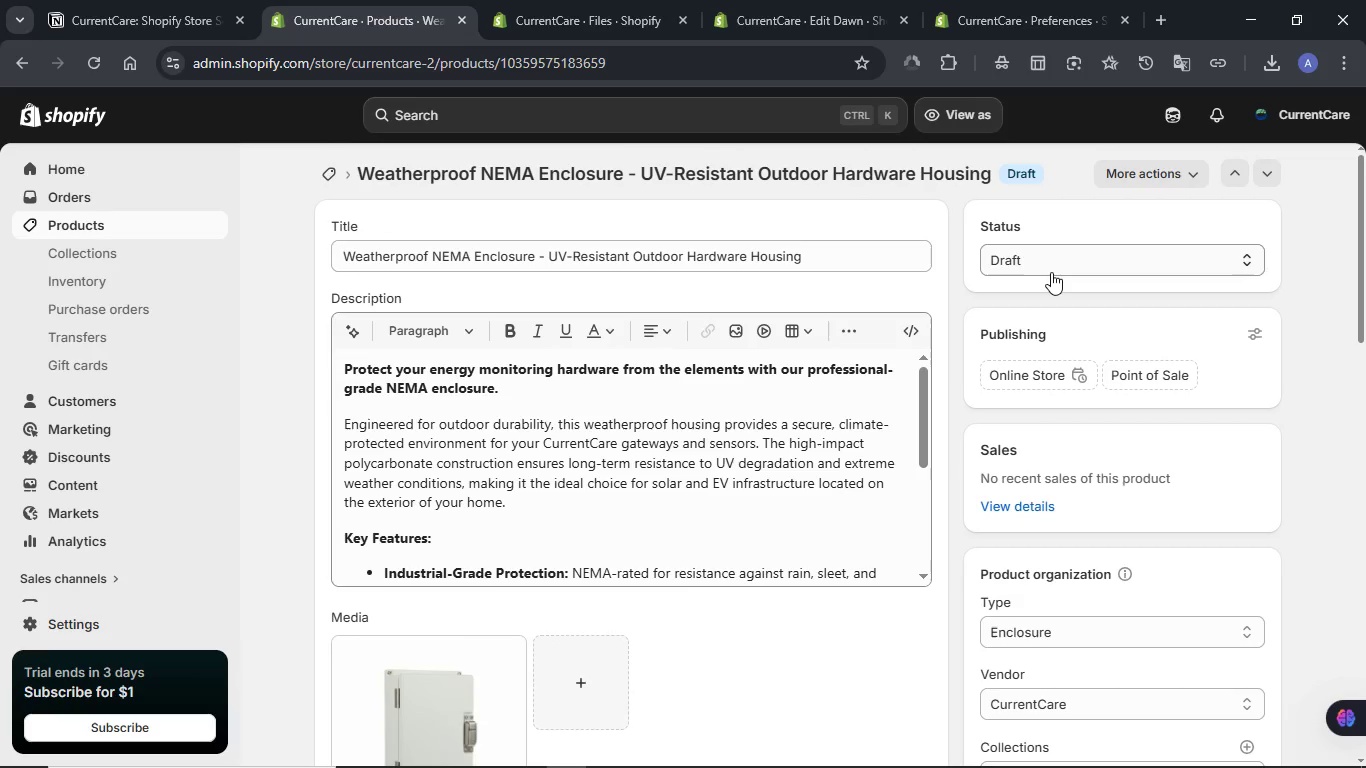 
left_click([1051, 272])
 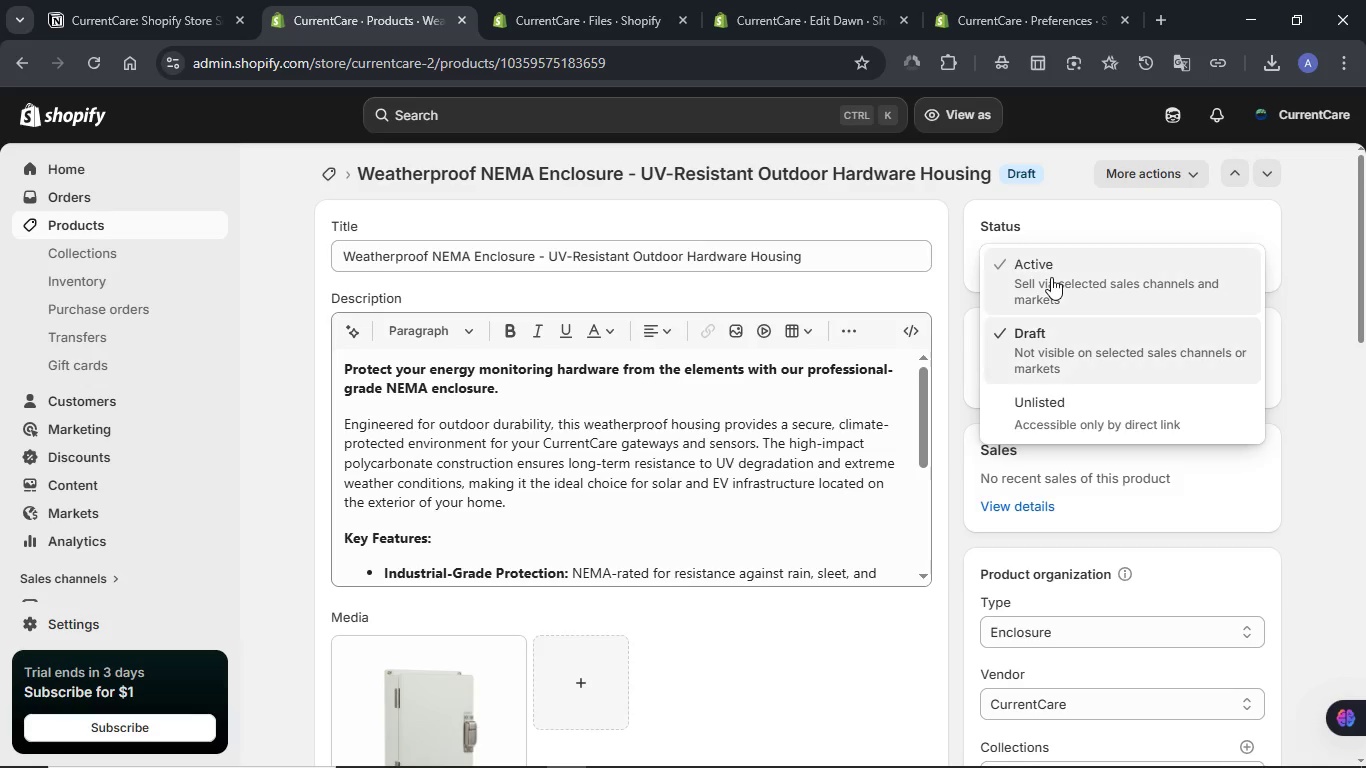 
left_click([1051, 277])
 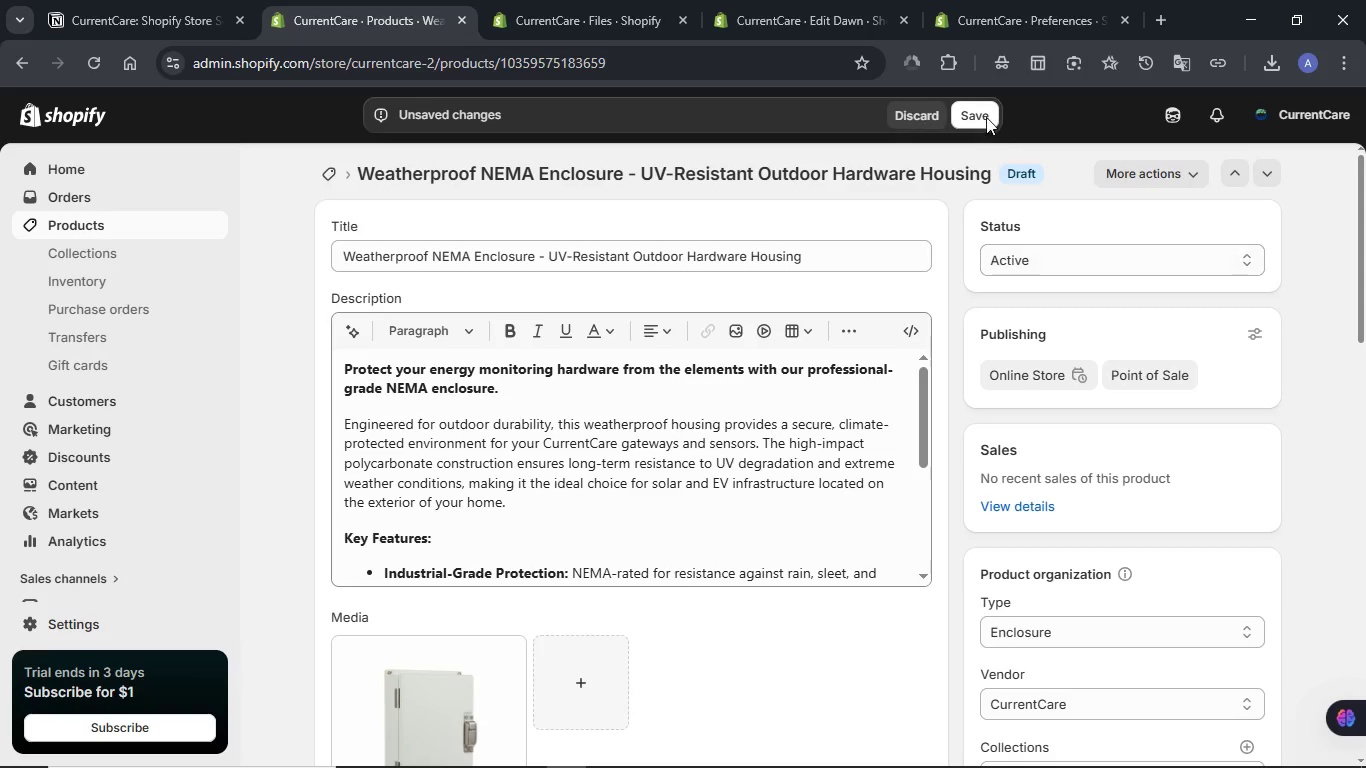 
left_click([986, 116])
 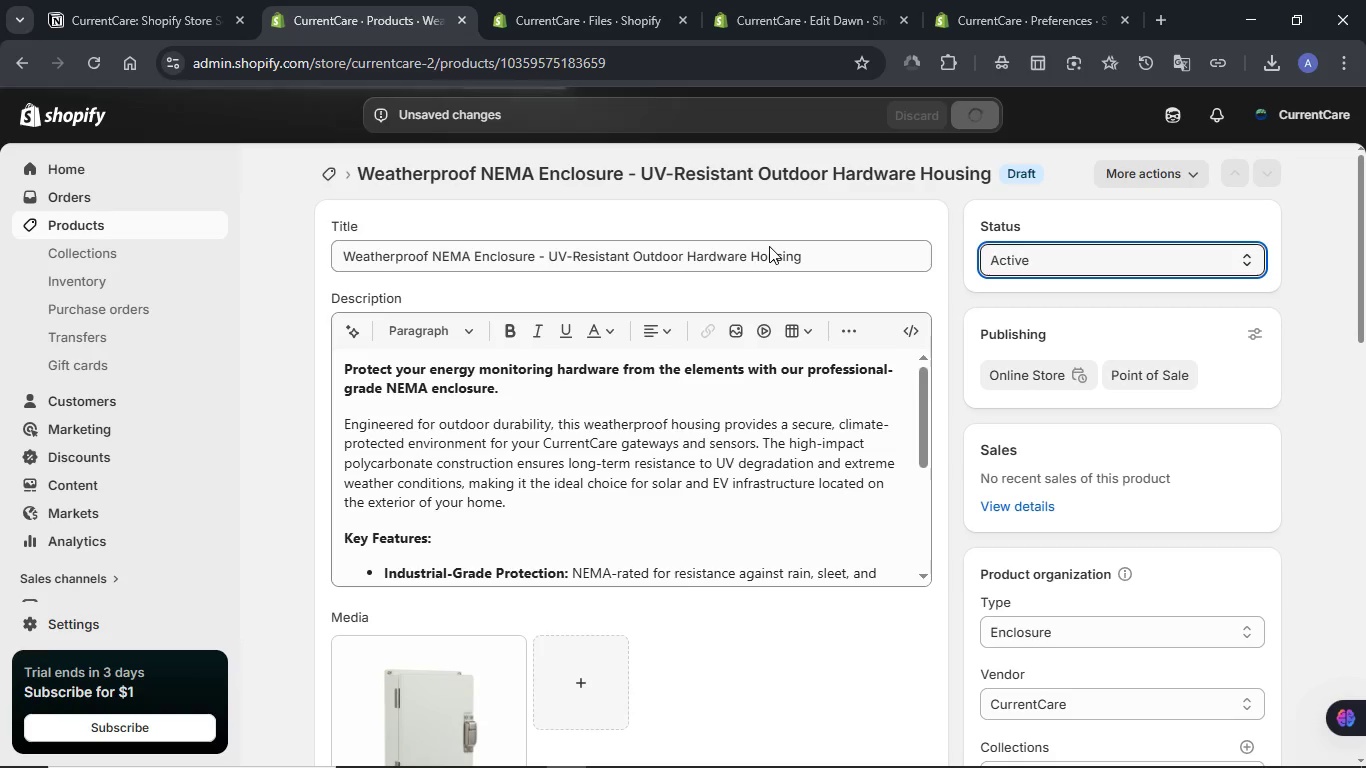 
wait(10.42)
 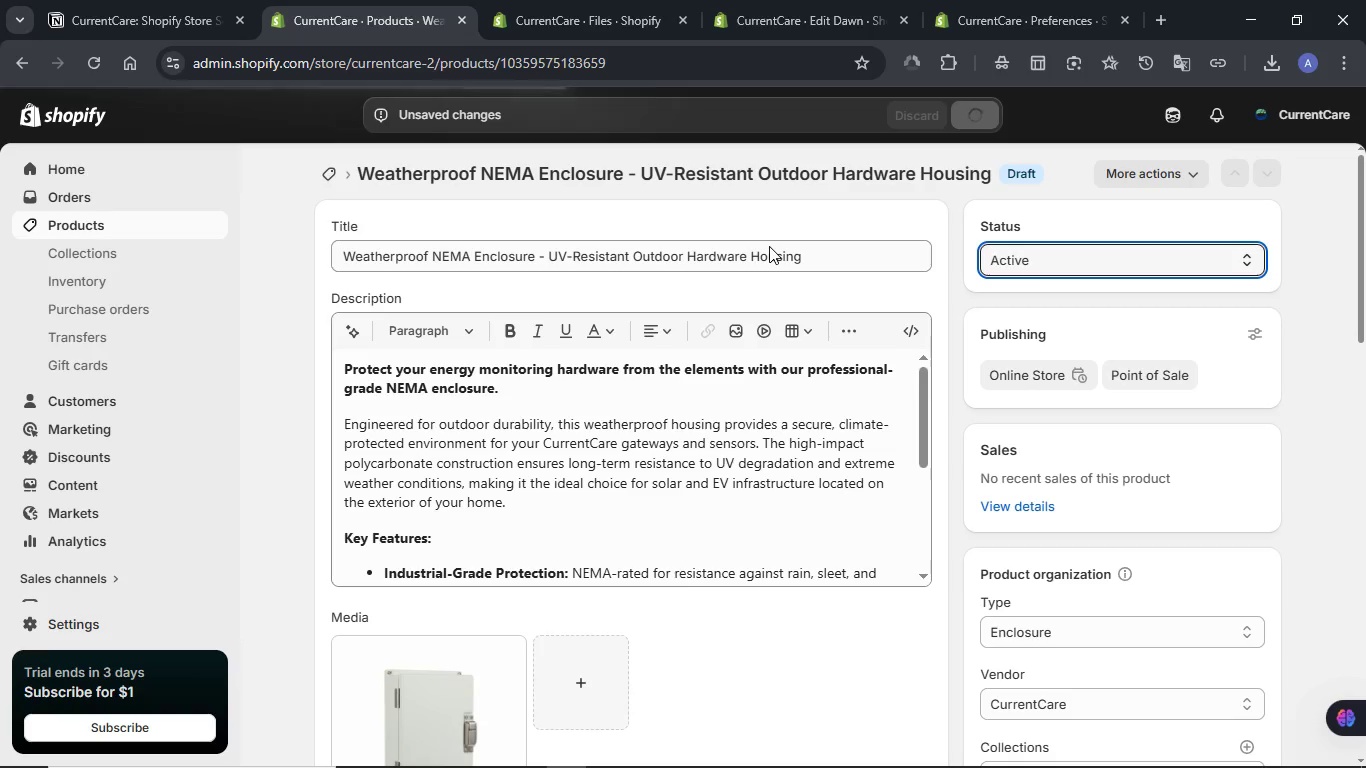 
left_click([1179, 178])
 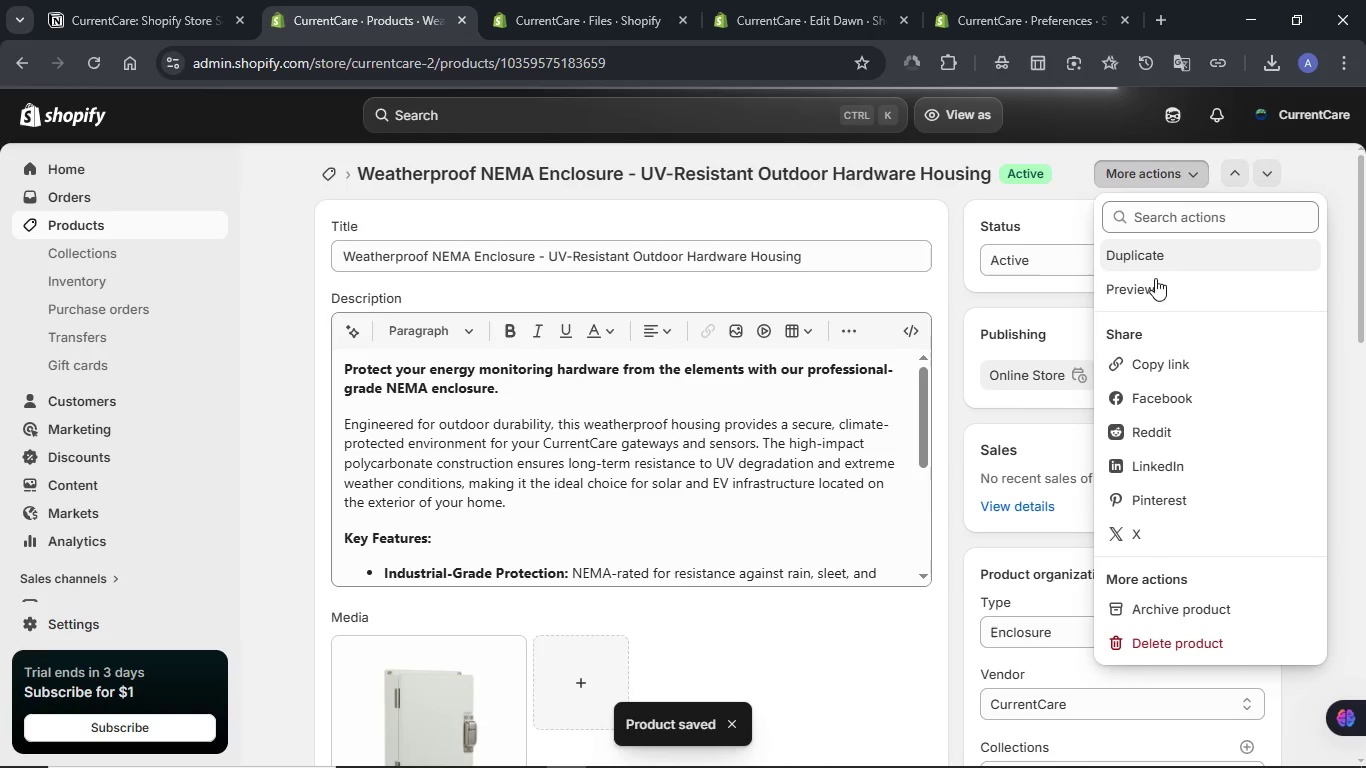 
left_click([1145, 297])
 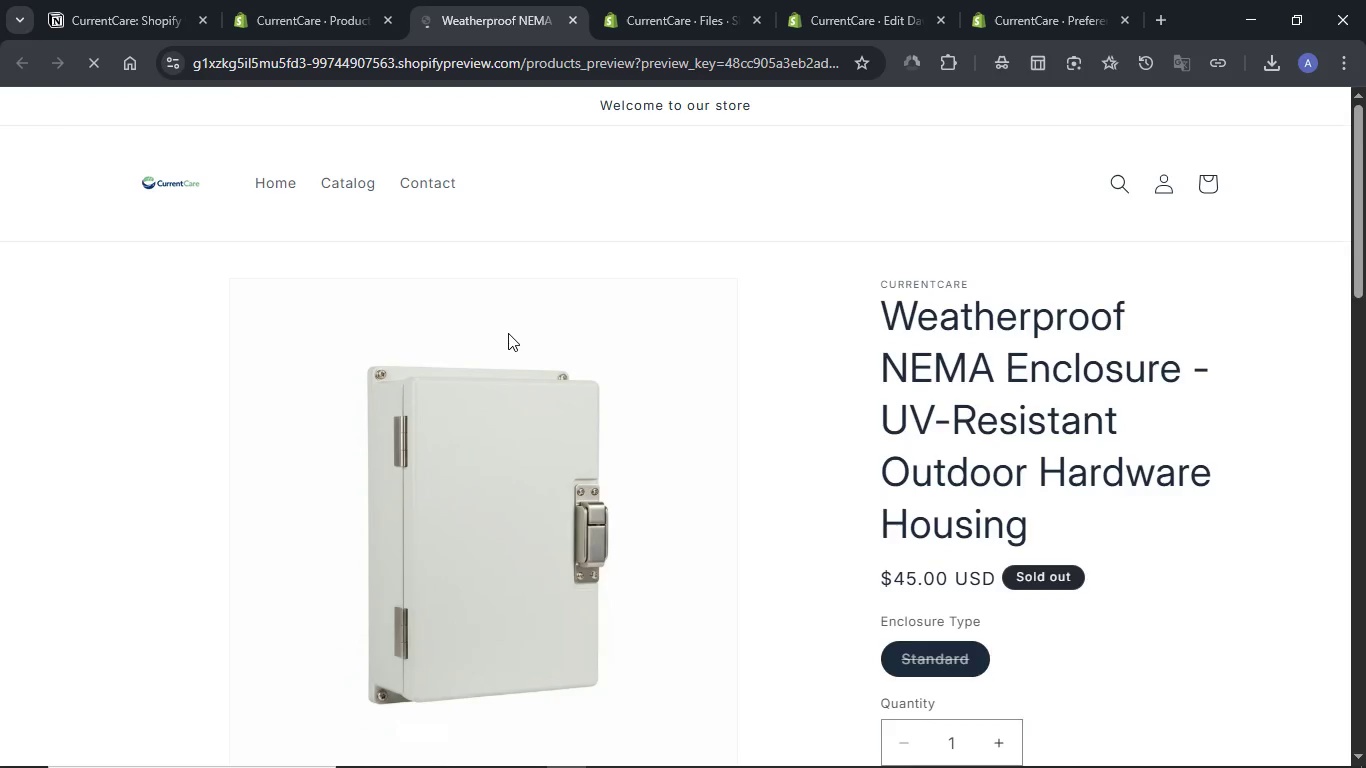 
wait(12.23)
 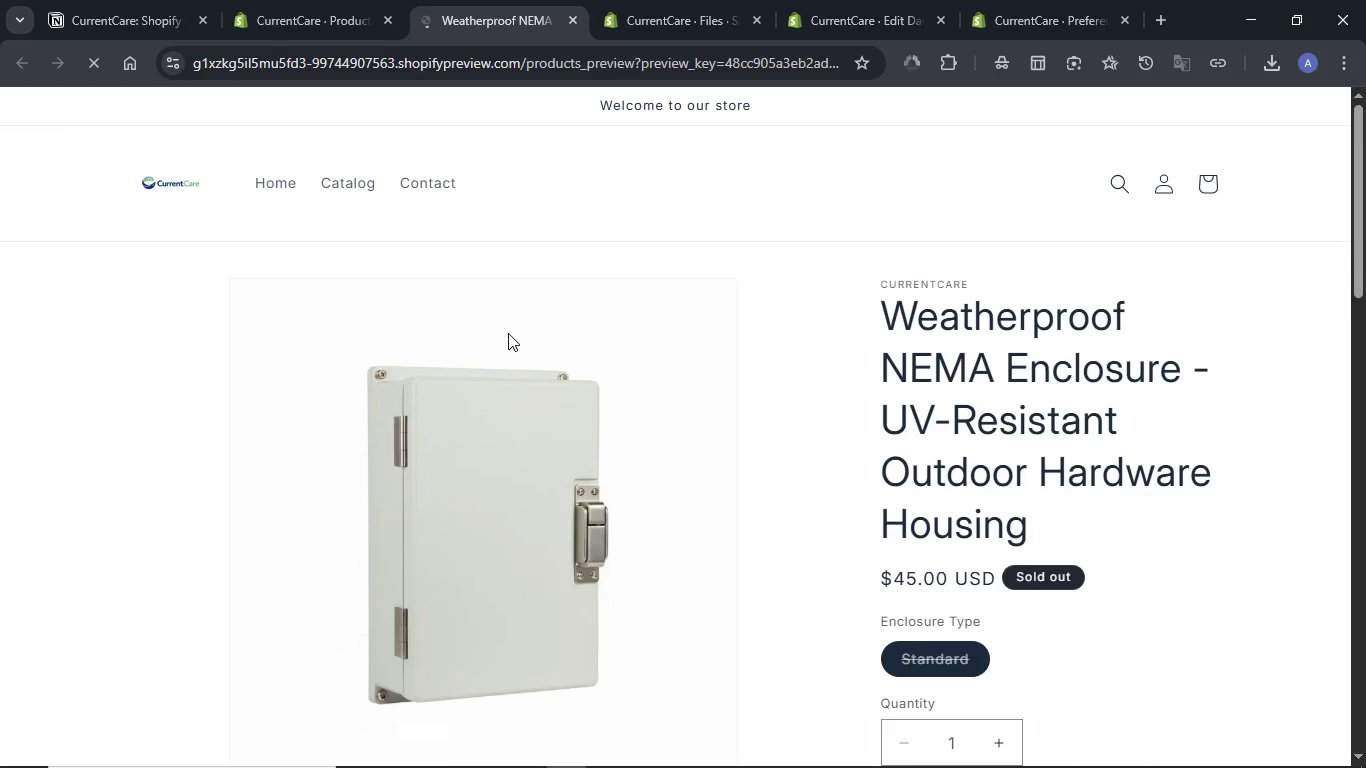 
scroll: coordinate [1003, 504], scroll_direction: down, amount: 3.0
 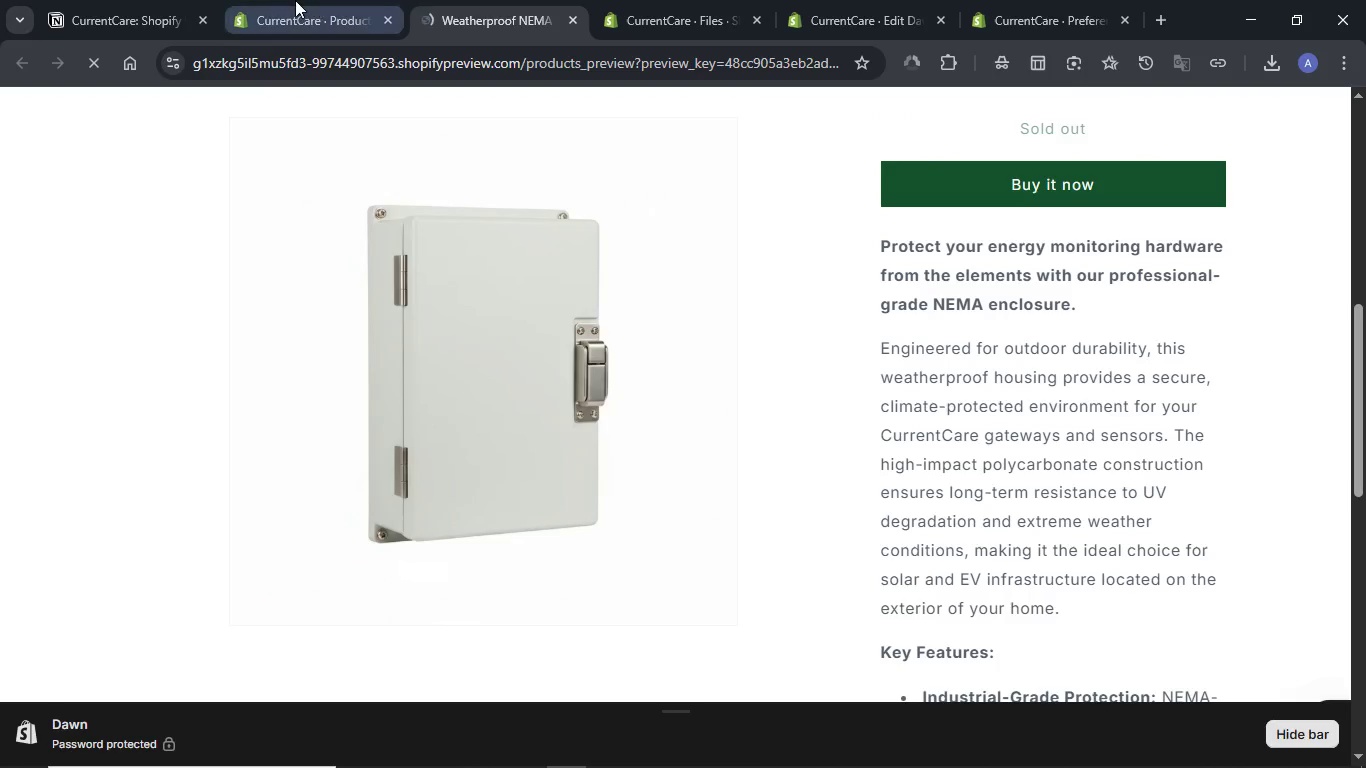 
left_click([295, 0])
 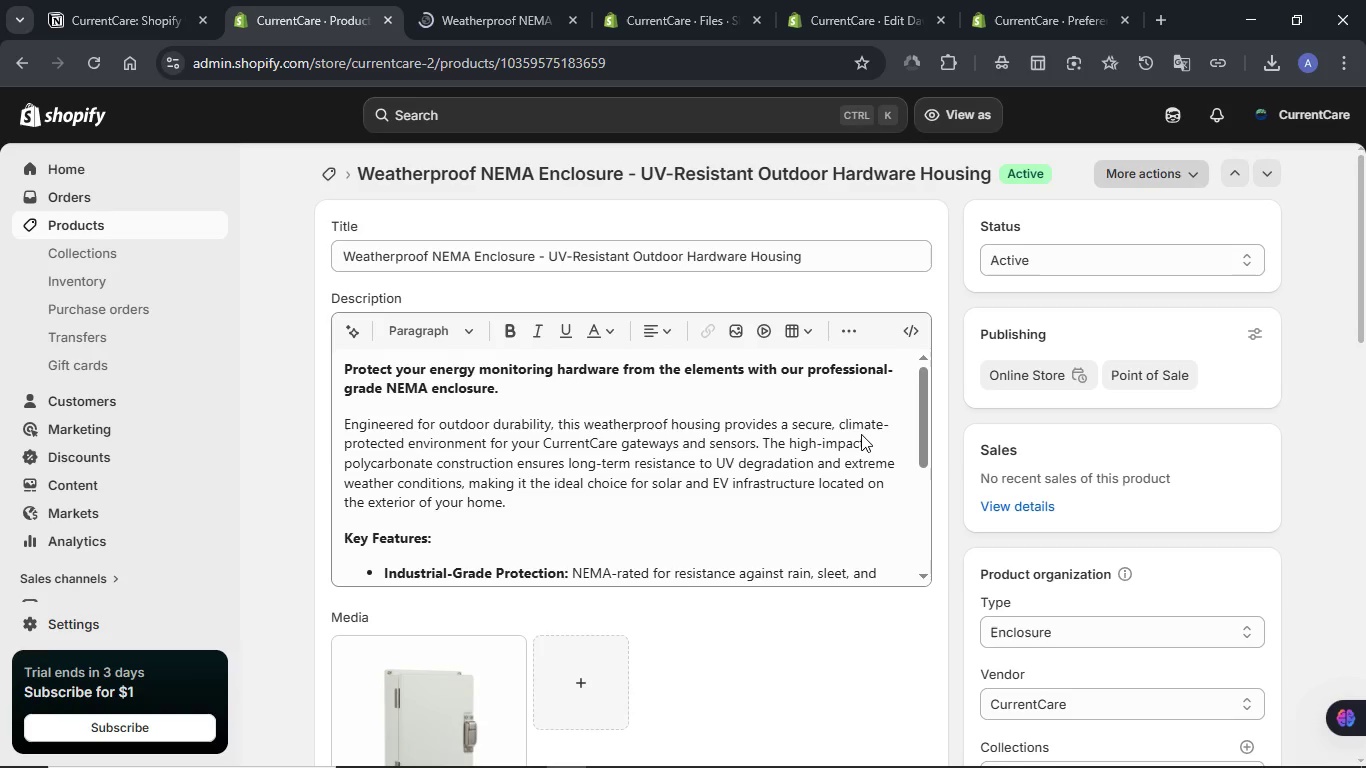 
scroll: coordinate [930, 408], scroll_direction: down, amount: 5.0
 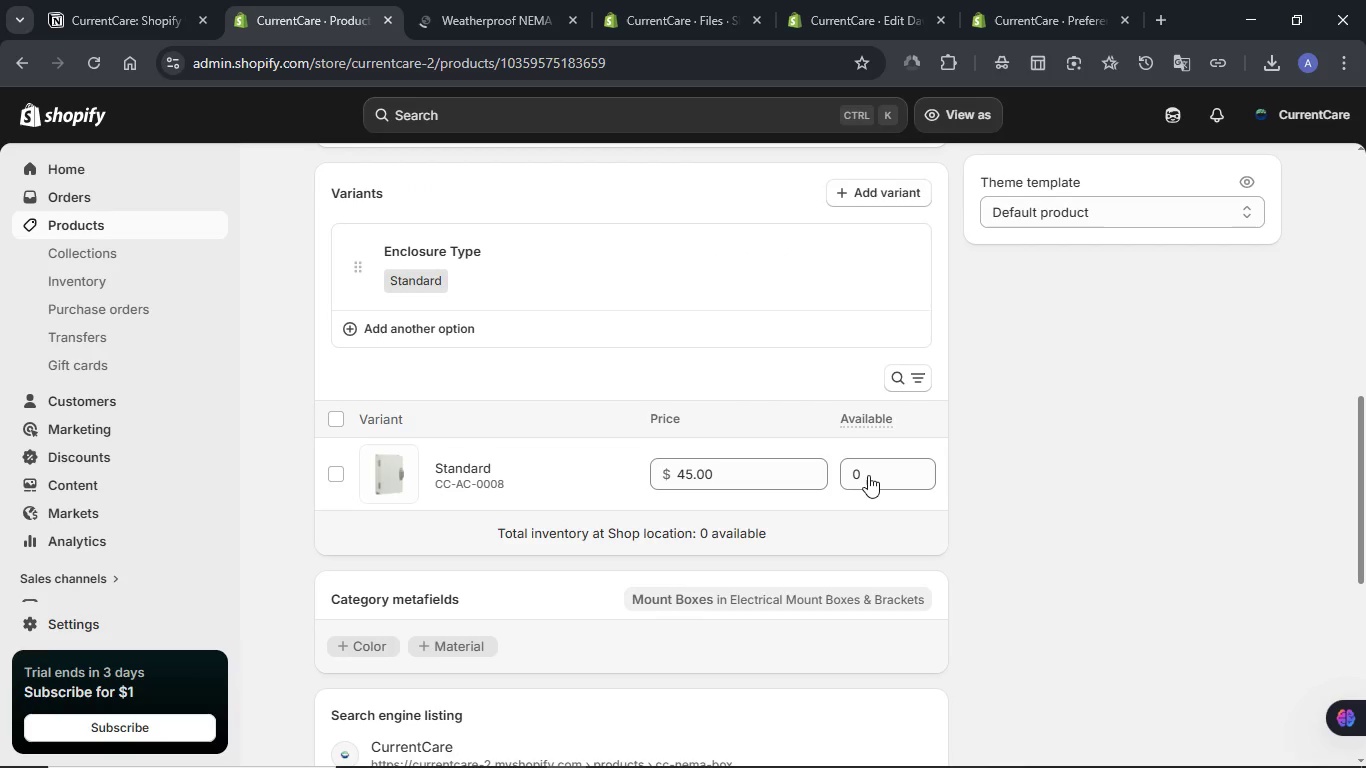 
double_click([868, 474])
 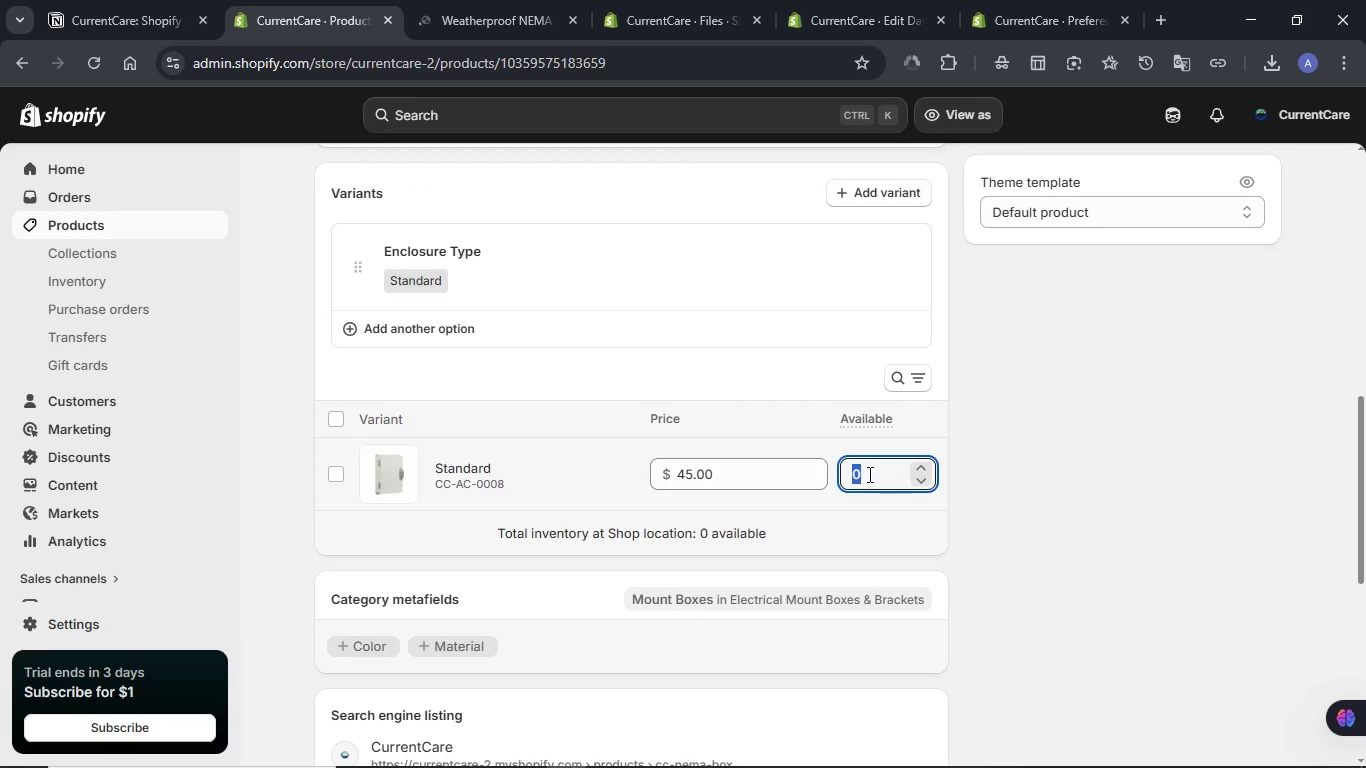 
key(Numpad5)
 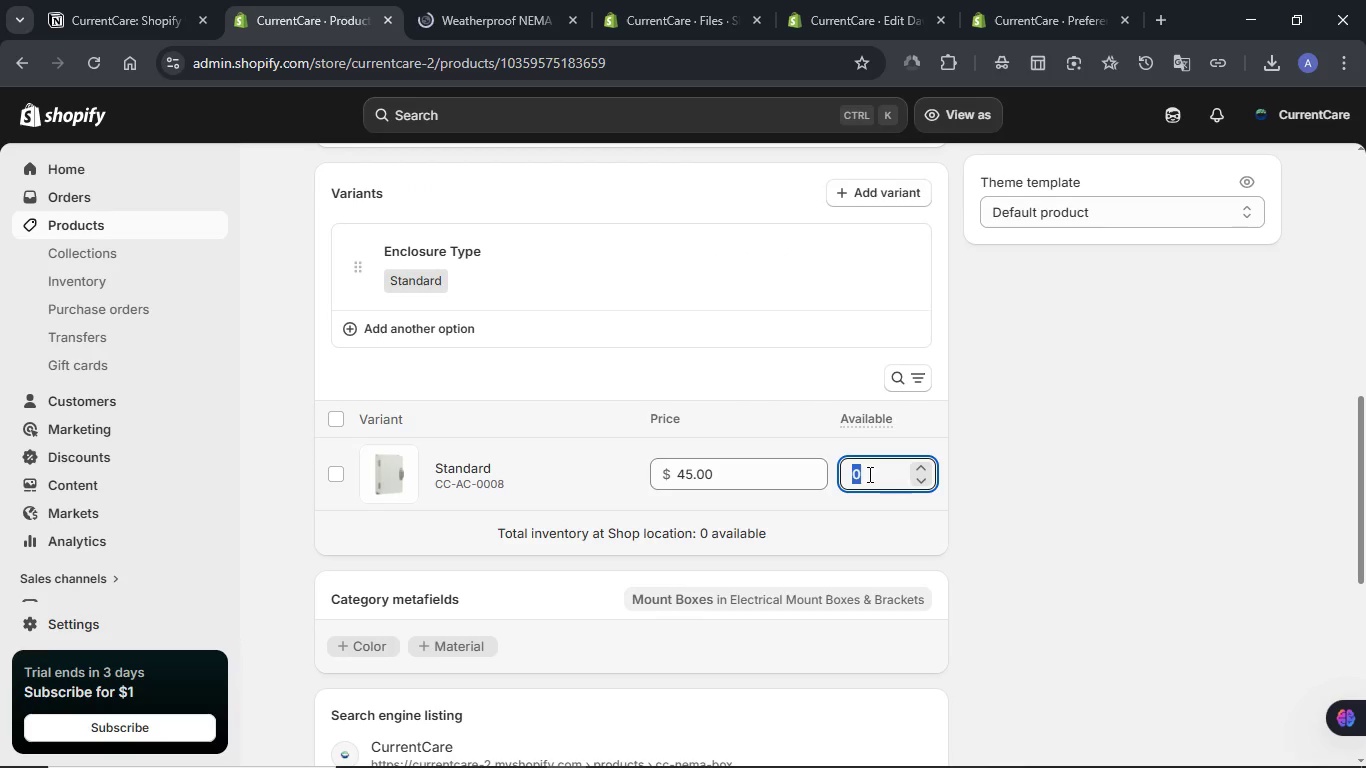 
key(Numpad8)
 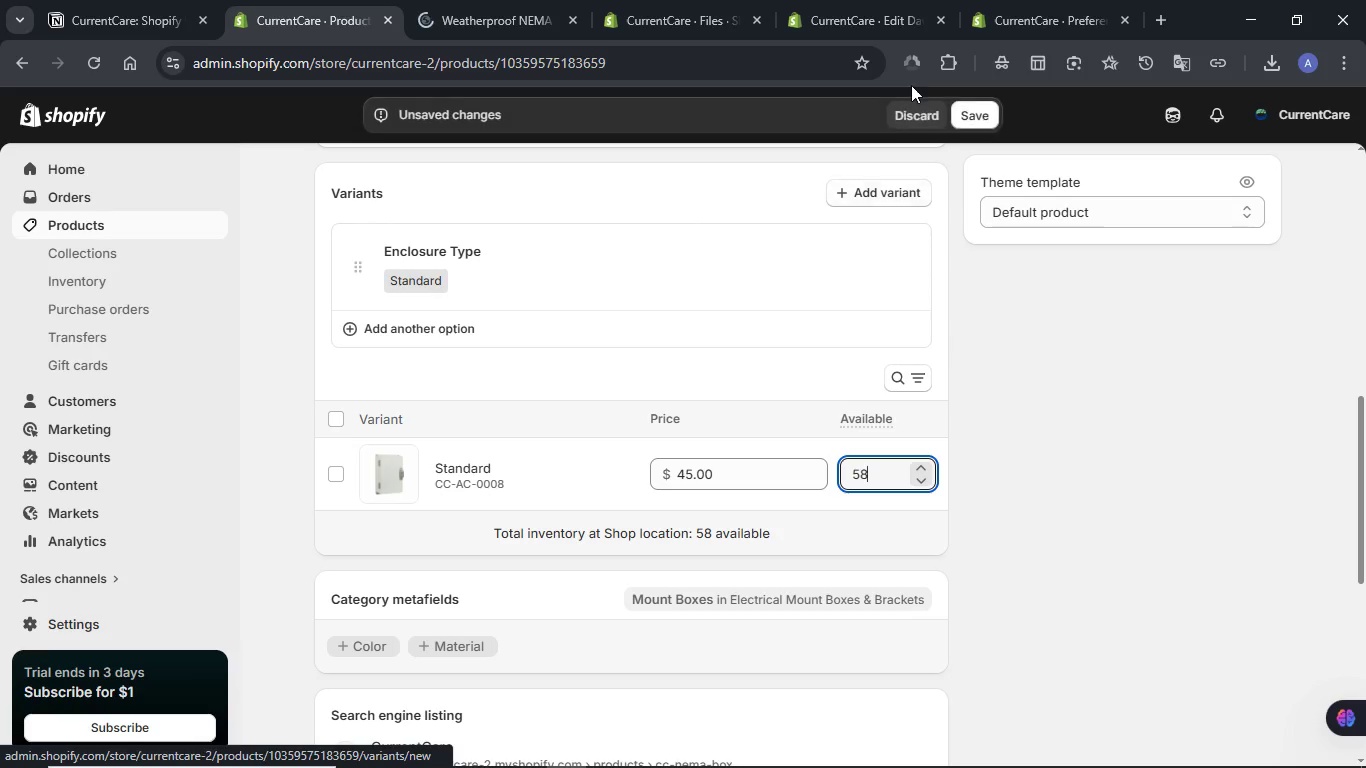 
left_click([977, 118])
 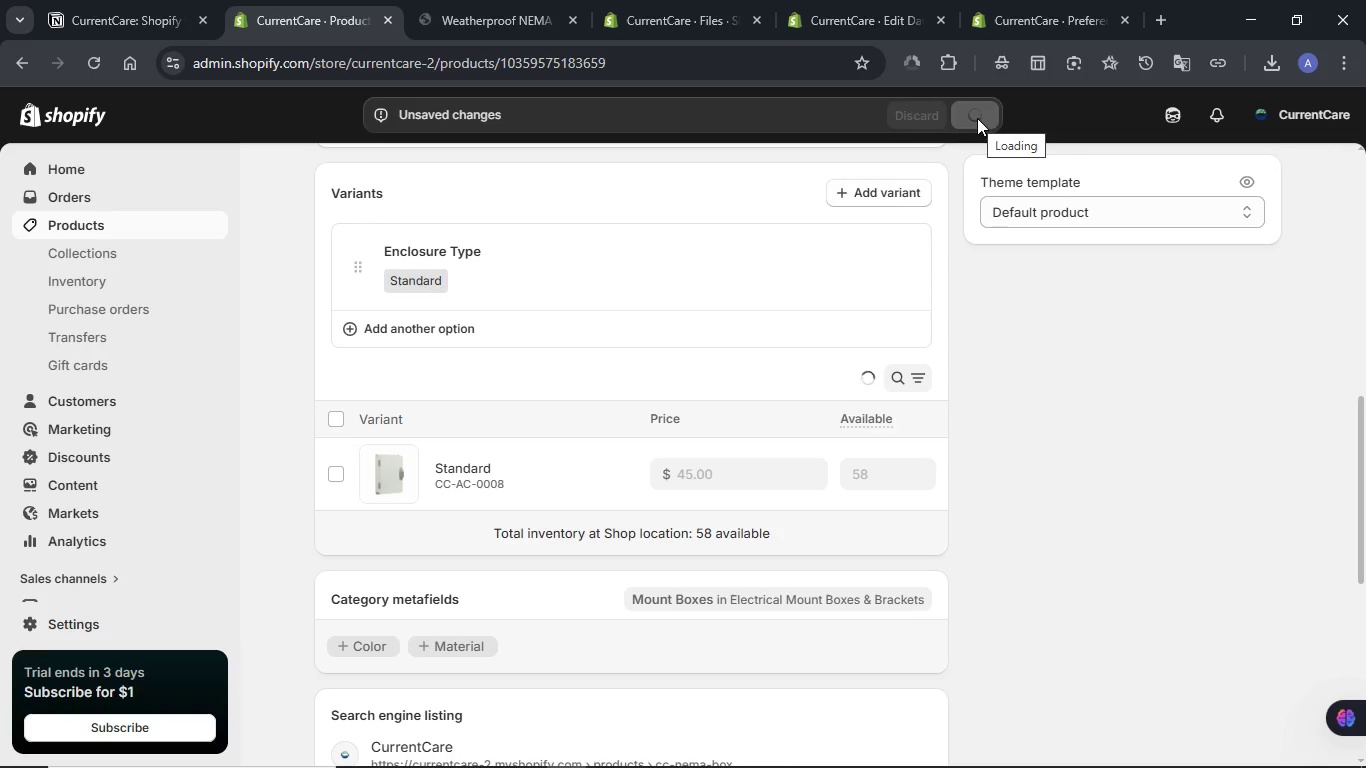 
wait(15.42)
 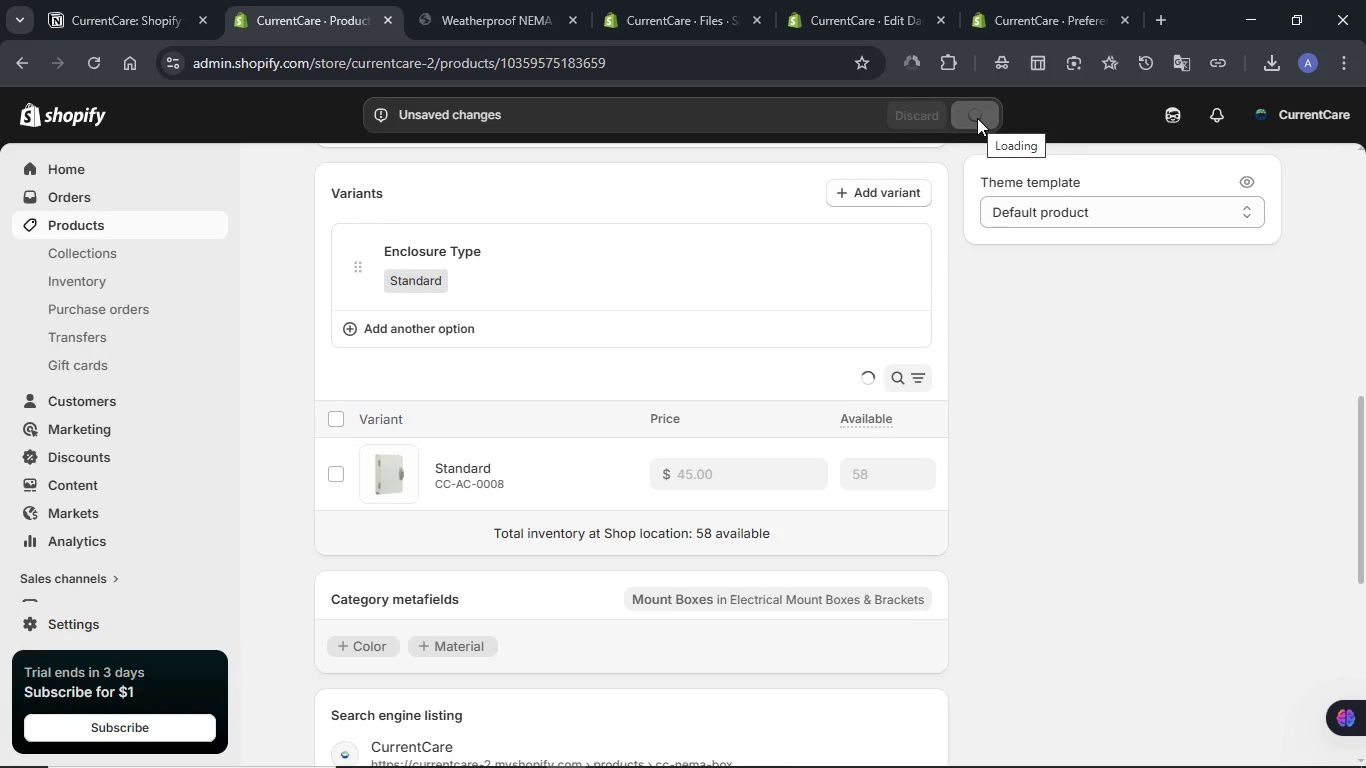 
left_click([567, 20])
 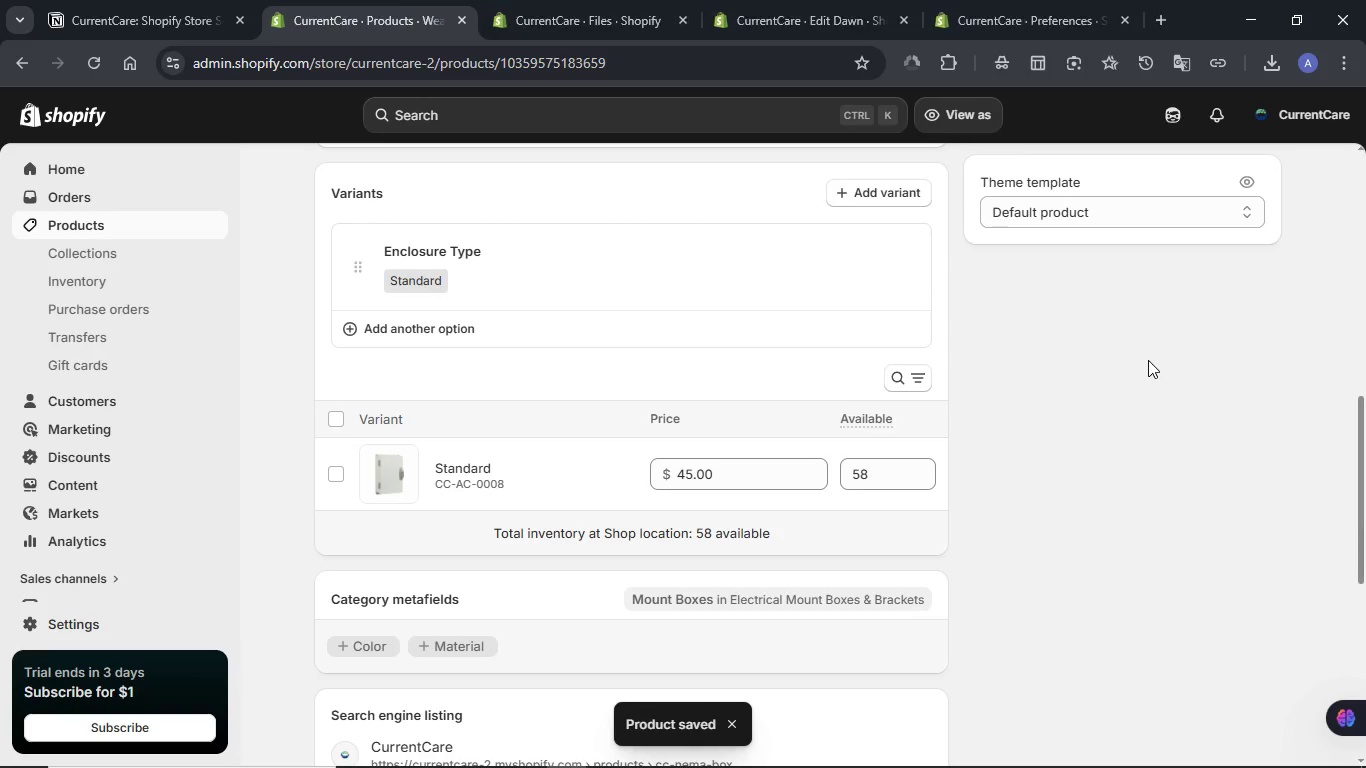 
scroll: coordinate [1143, 346], scroll_direction: up, amount: 10.0
 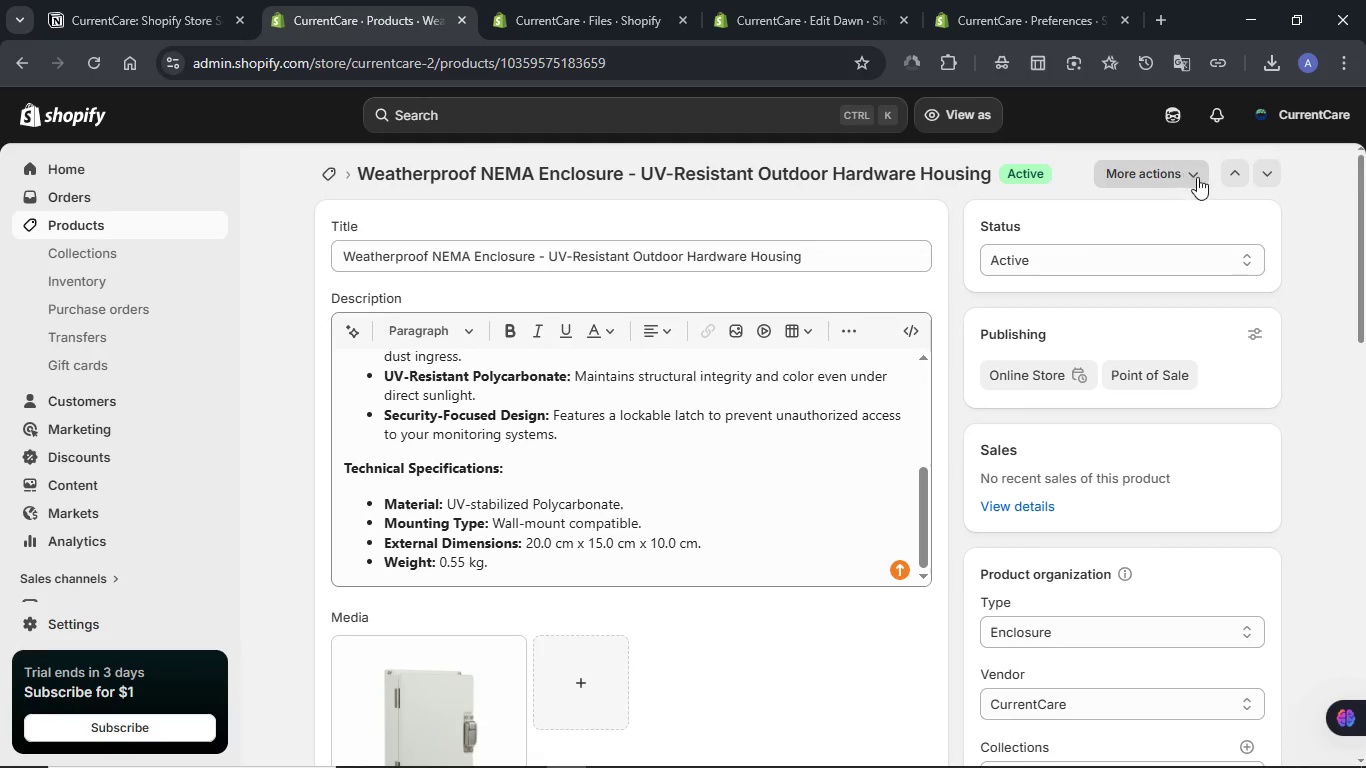 
left_click([1197, 177])
 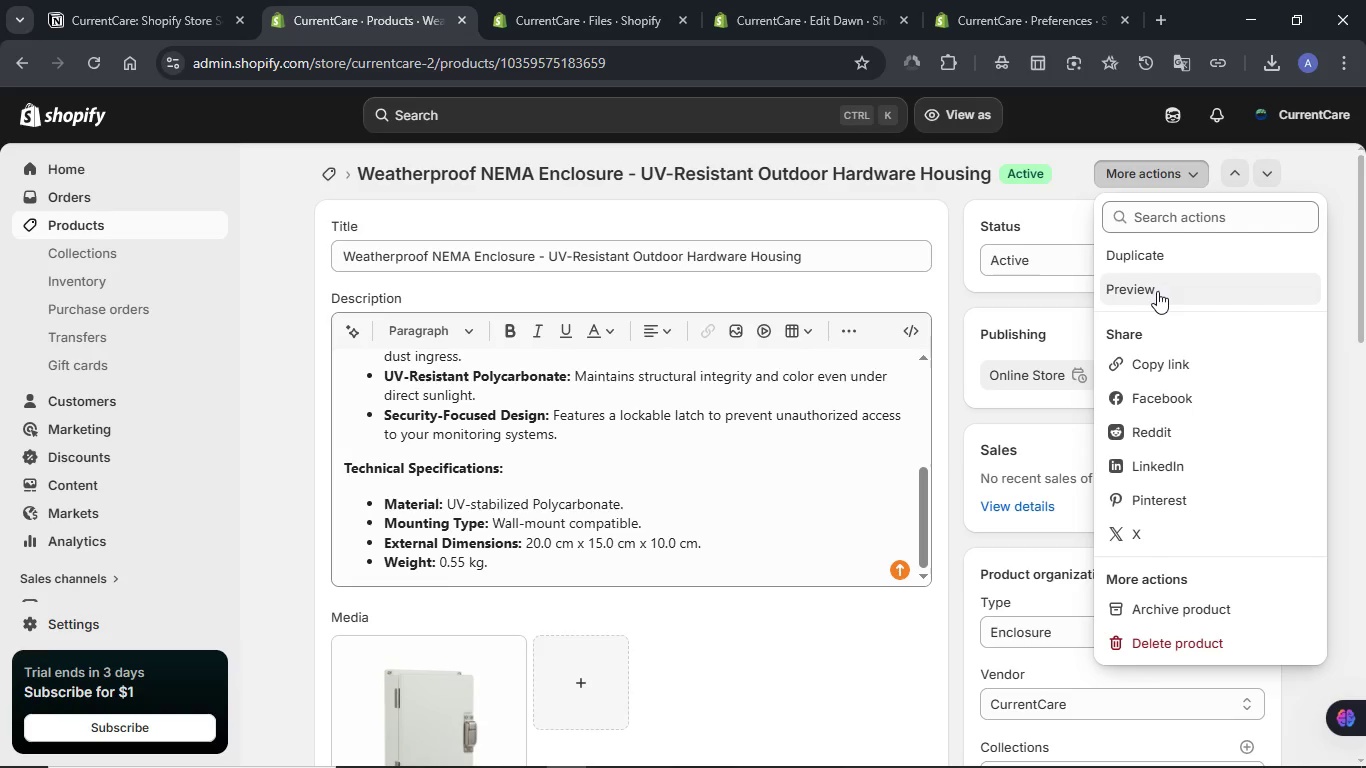 
left_click([1157, 291])
 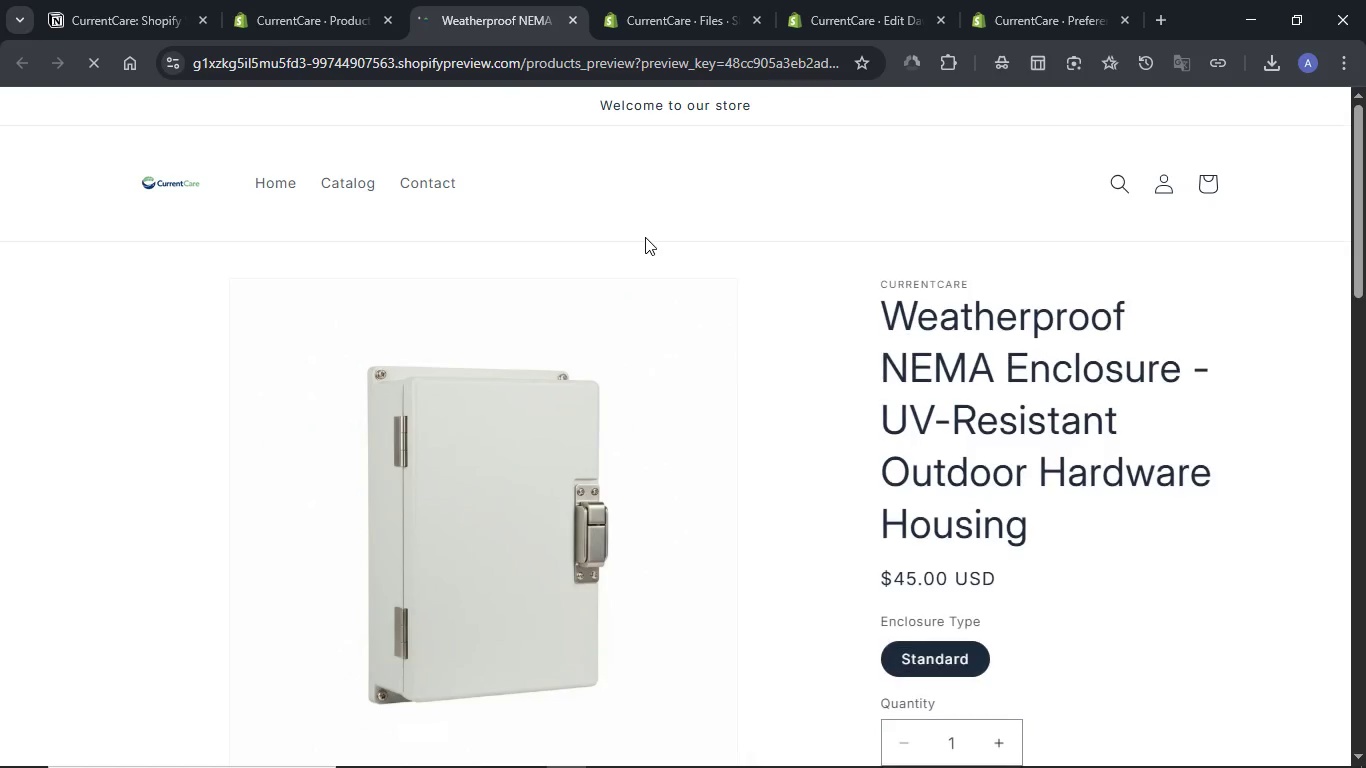 
wait(6.7)
 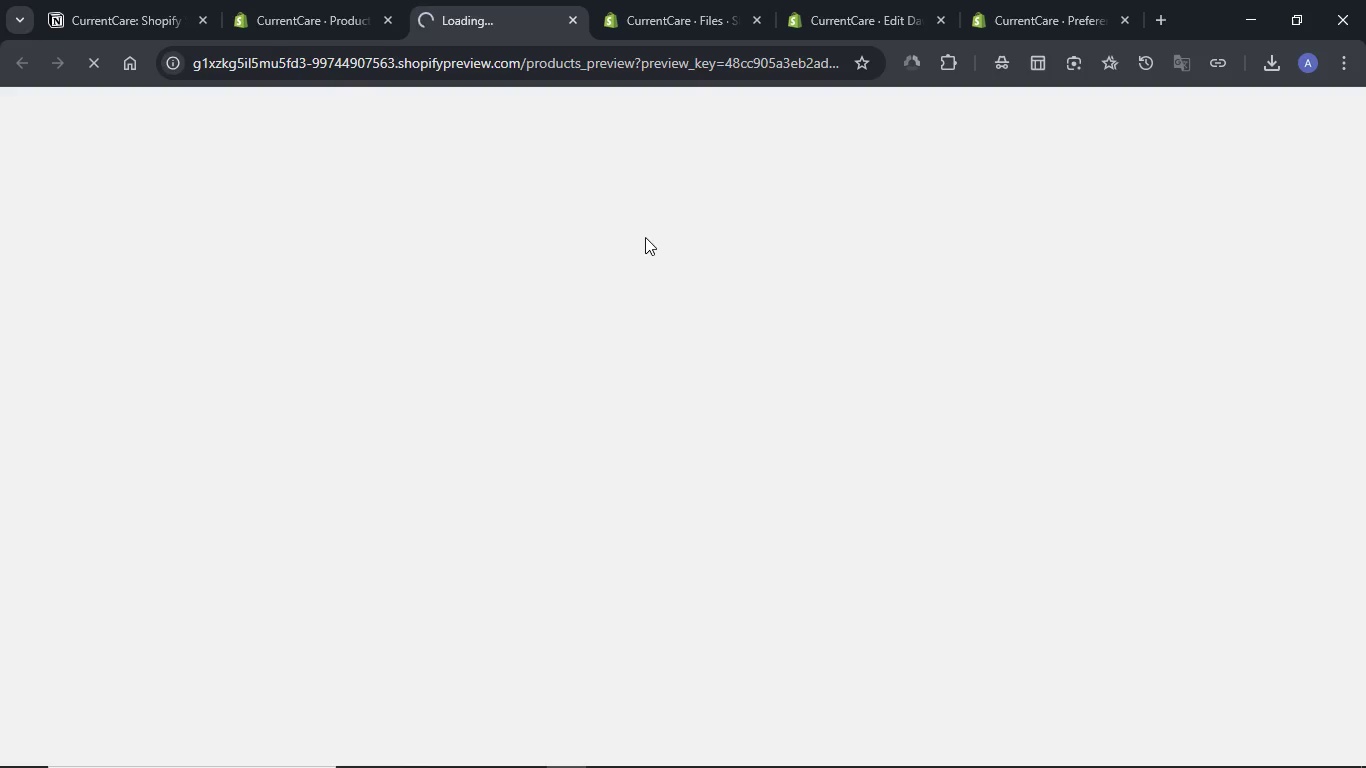 
scroll: coordinate [1029, 265], scroll_direction: down, amount: 8.0
 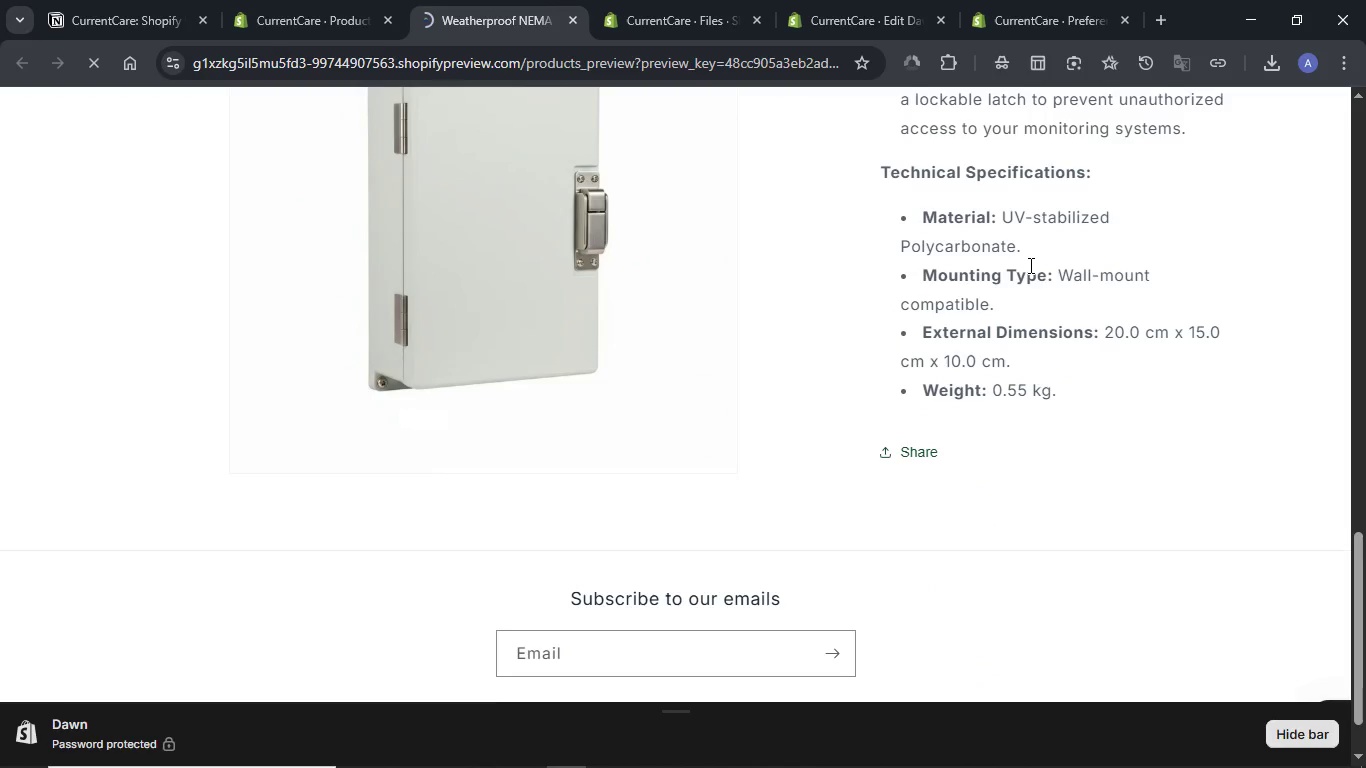 
scroll: coordinate [1029, 265], scroll_direction: up, amount: 7.0
 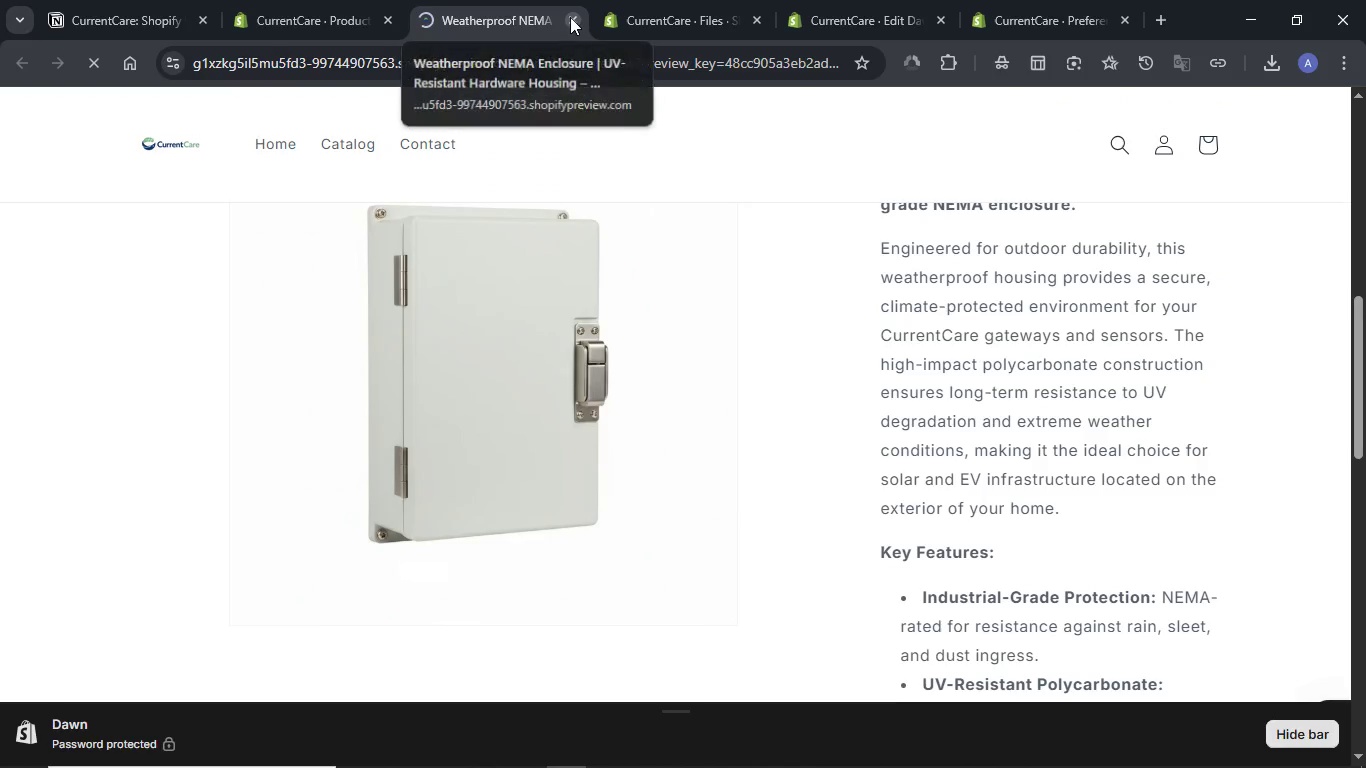 
left_click([570, 17])
 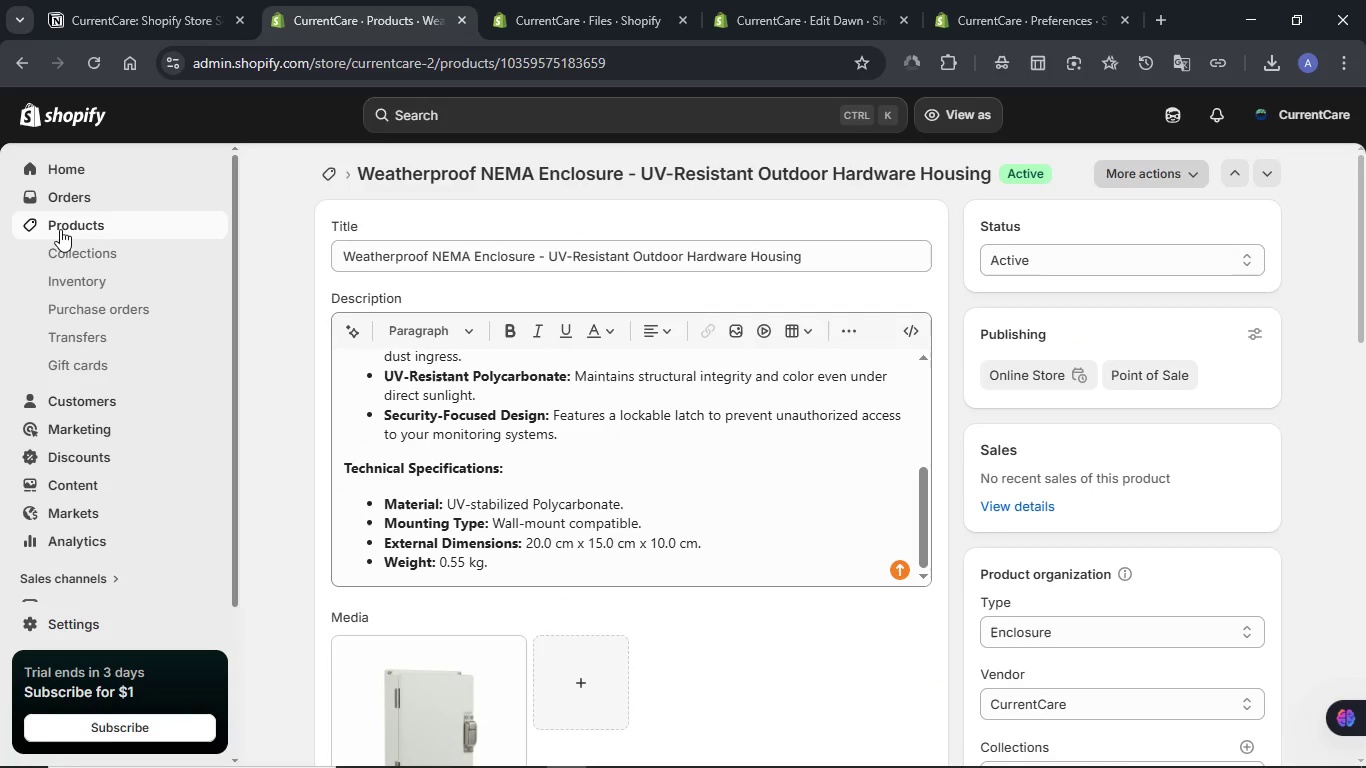 
left_click([60, 229])
 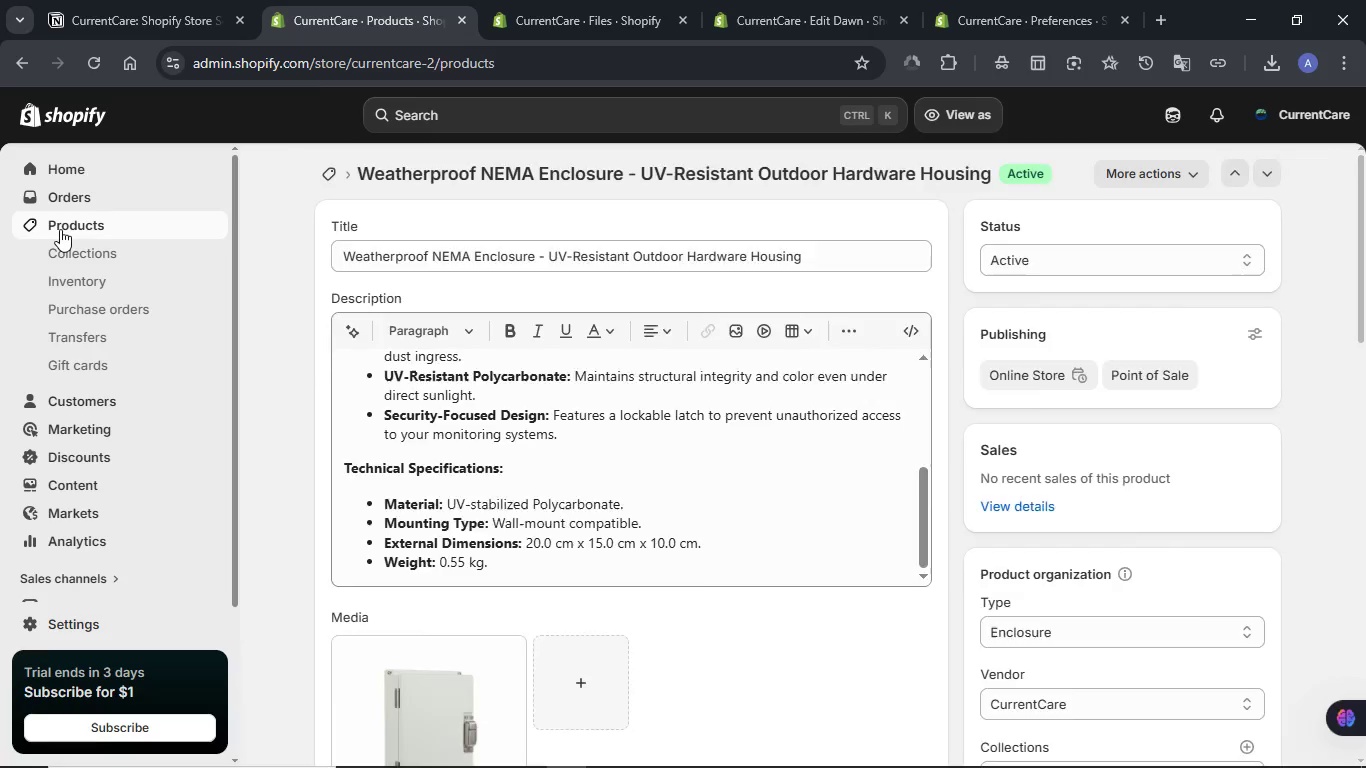 
wait(6.3)
 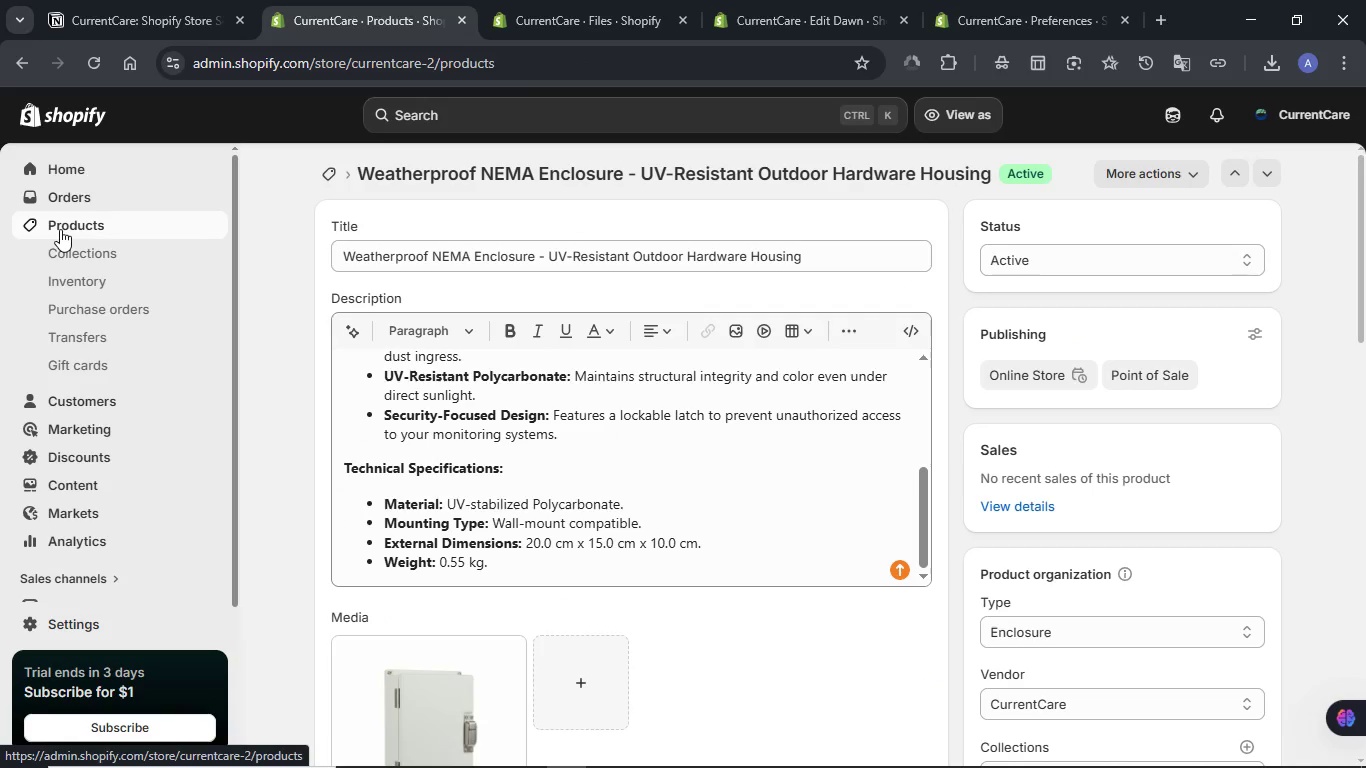 
mouse_move([114, 245])
 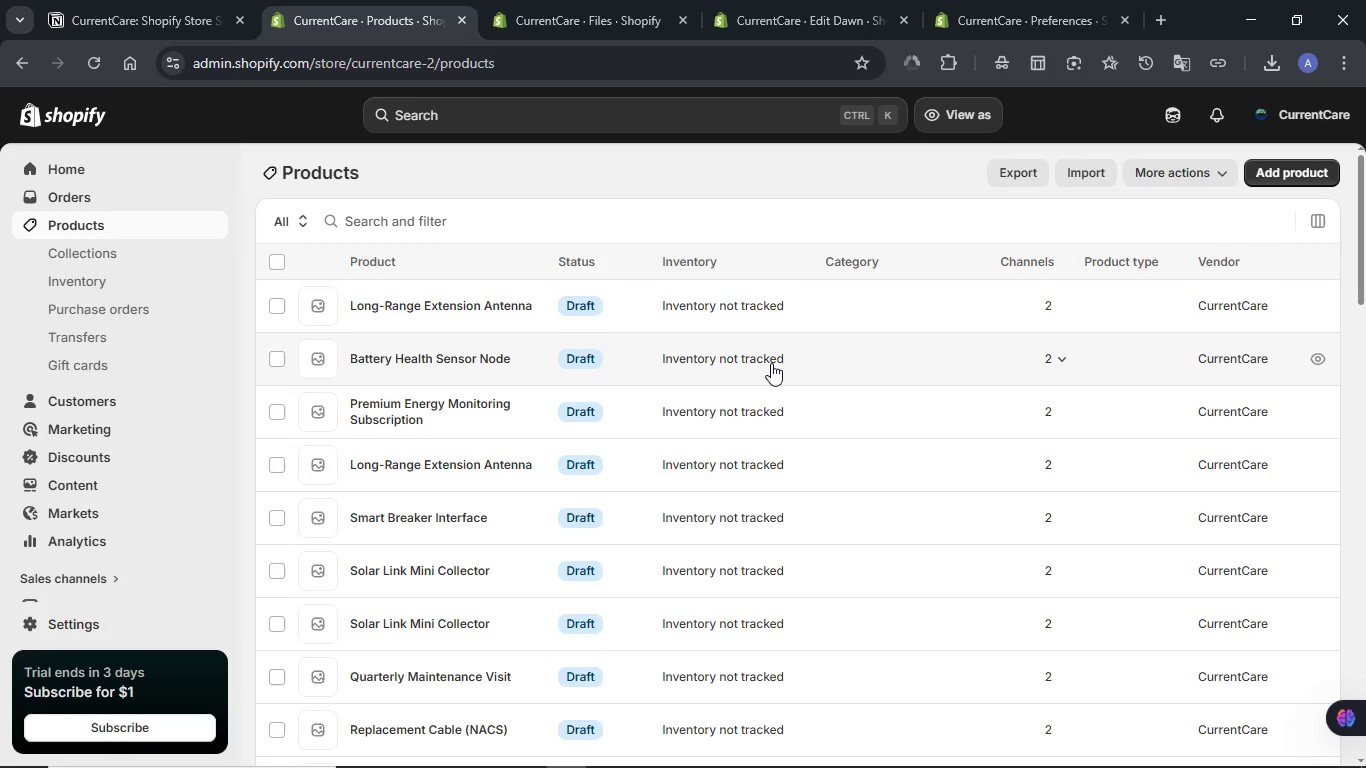 
scroll: coordinate [771, 363], scroll_direction: down, amount: 2.0
 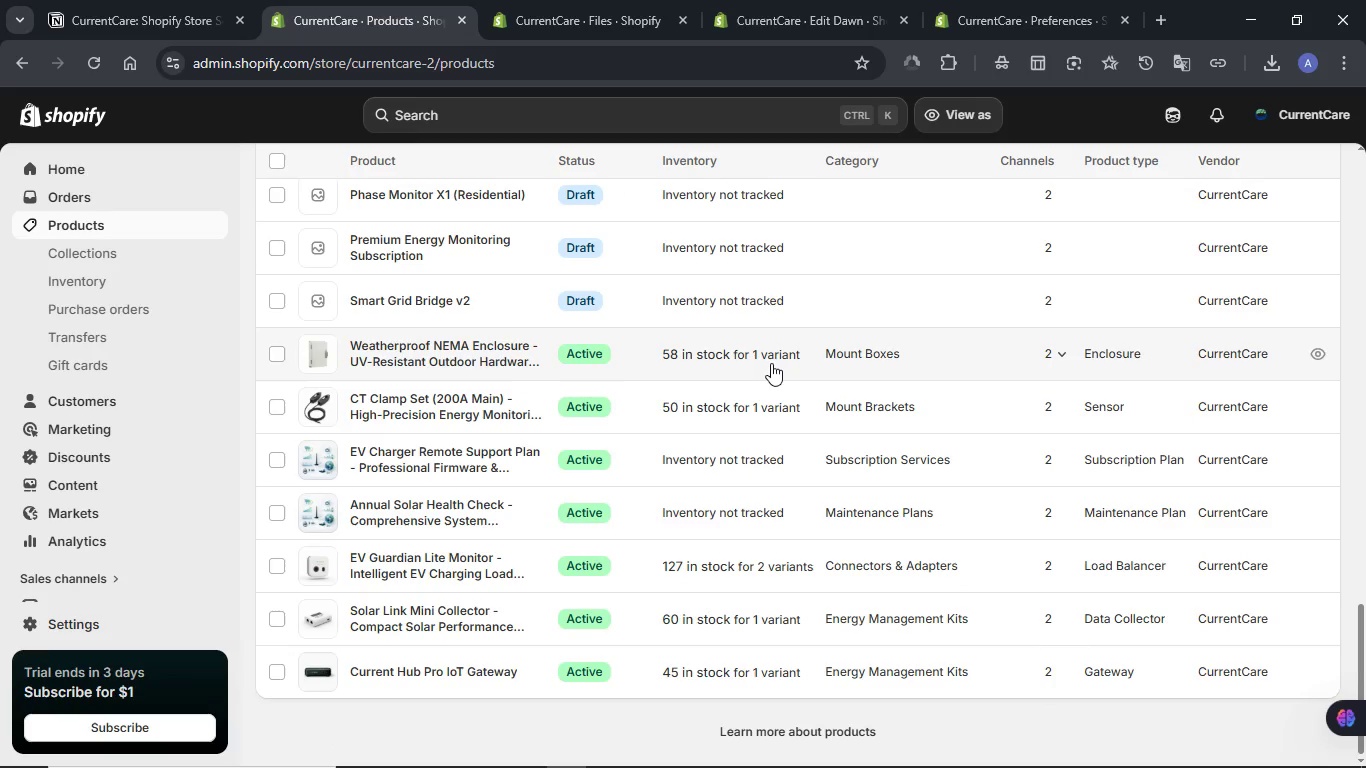 
left_click([86, 0])
 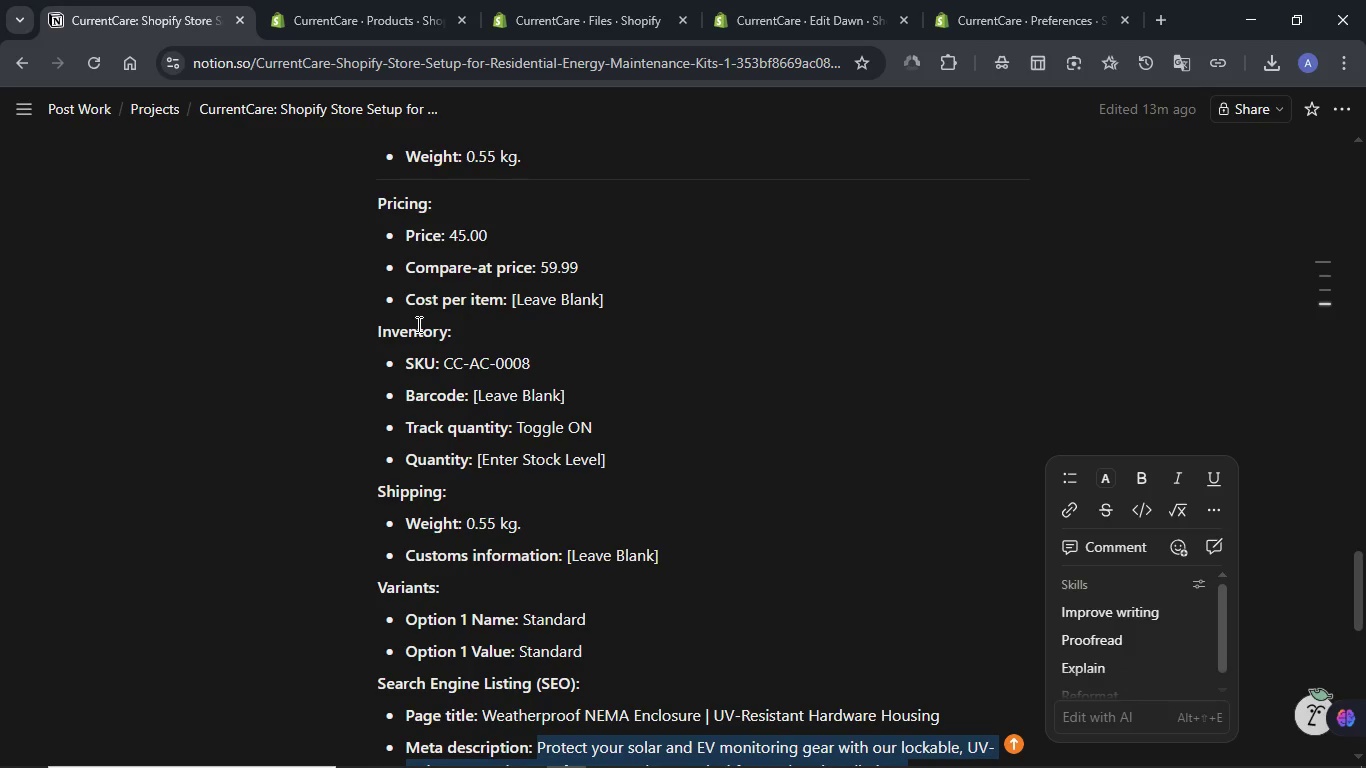 
scroll: coordinate [417, 324], scroll_direction: down, amount: 1.0
 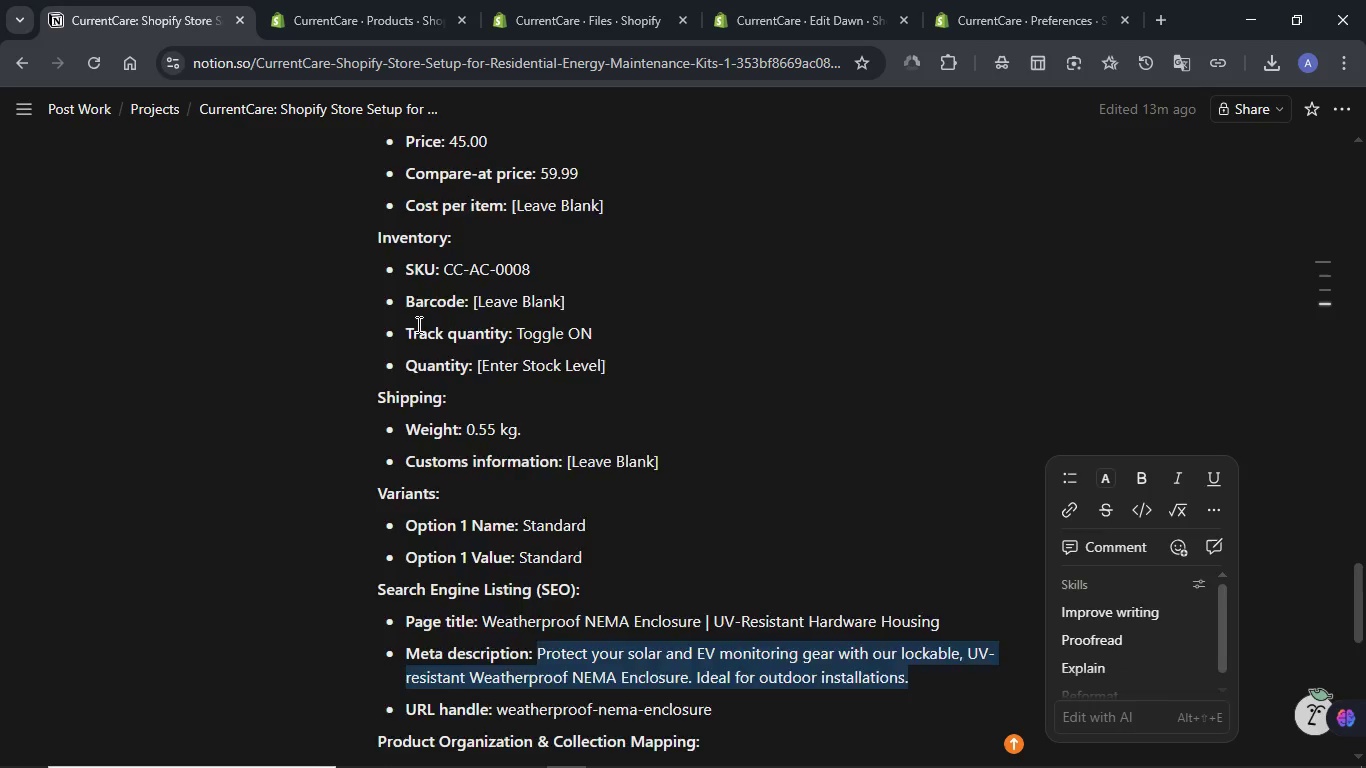 
scroll: coordinate [417, 324], scroll_direction: up, amount: 7.0
 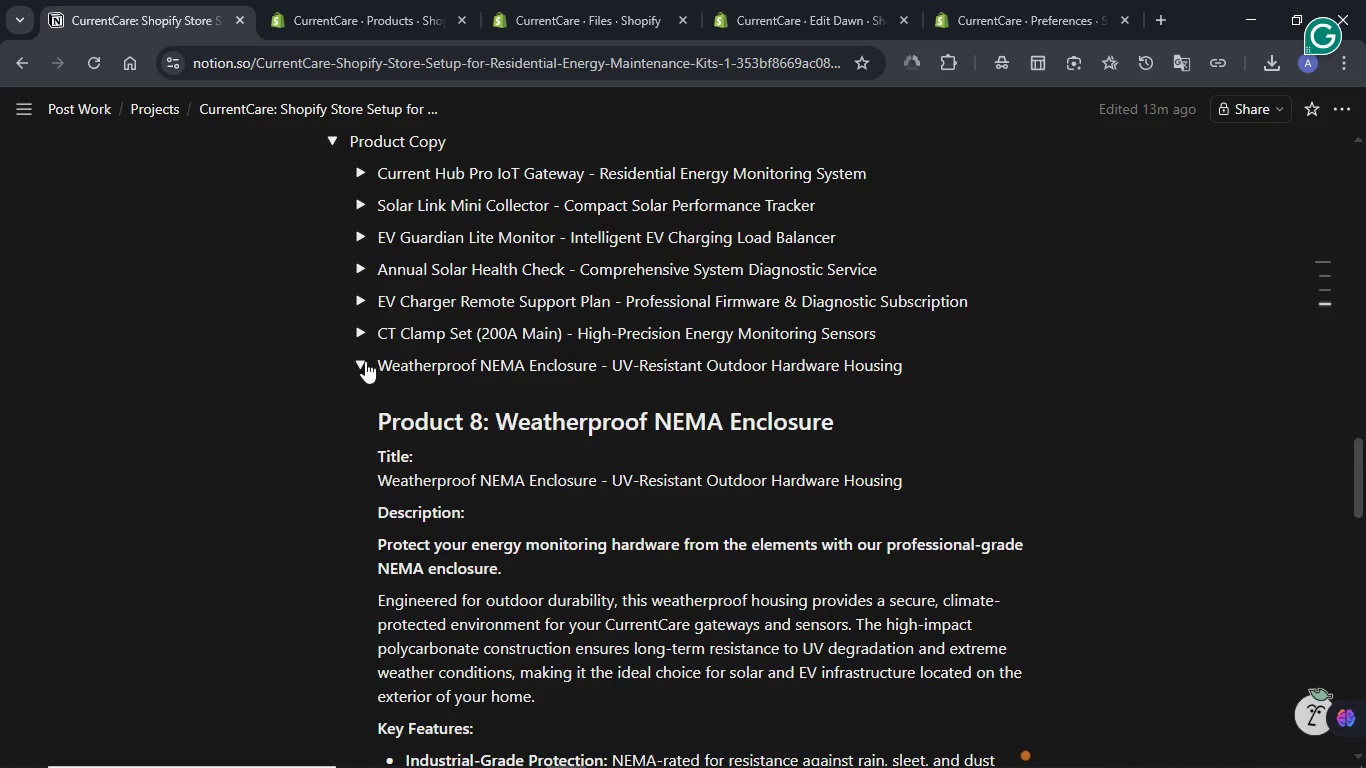 
left_click([362, 363])
 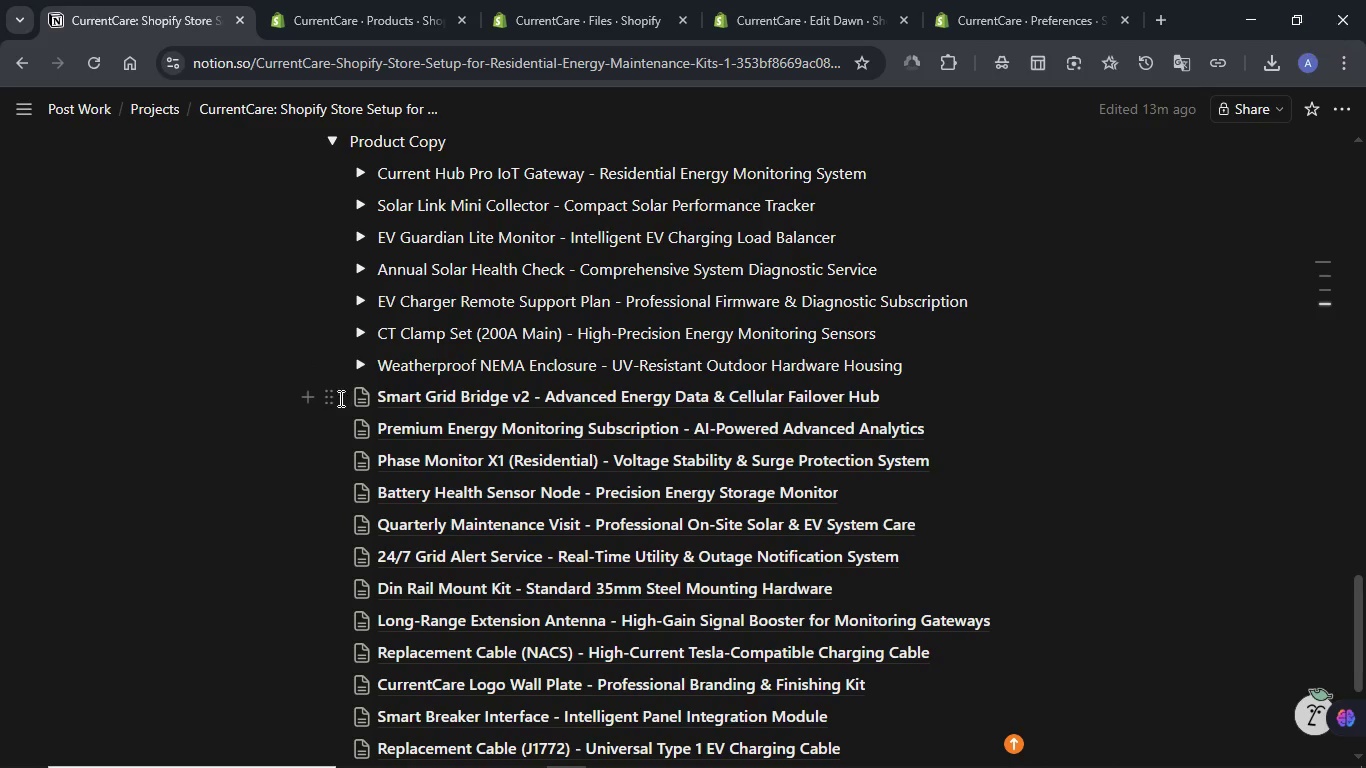 
left_click([332, 398])
 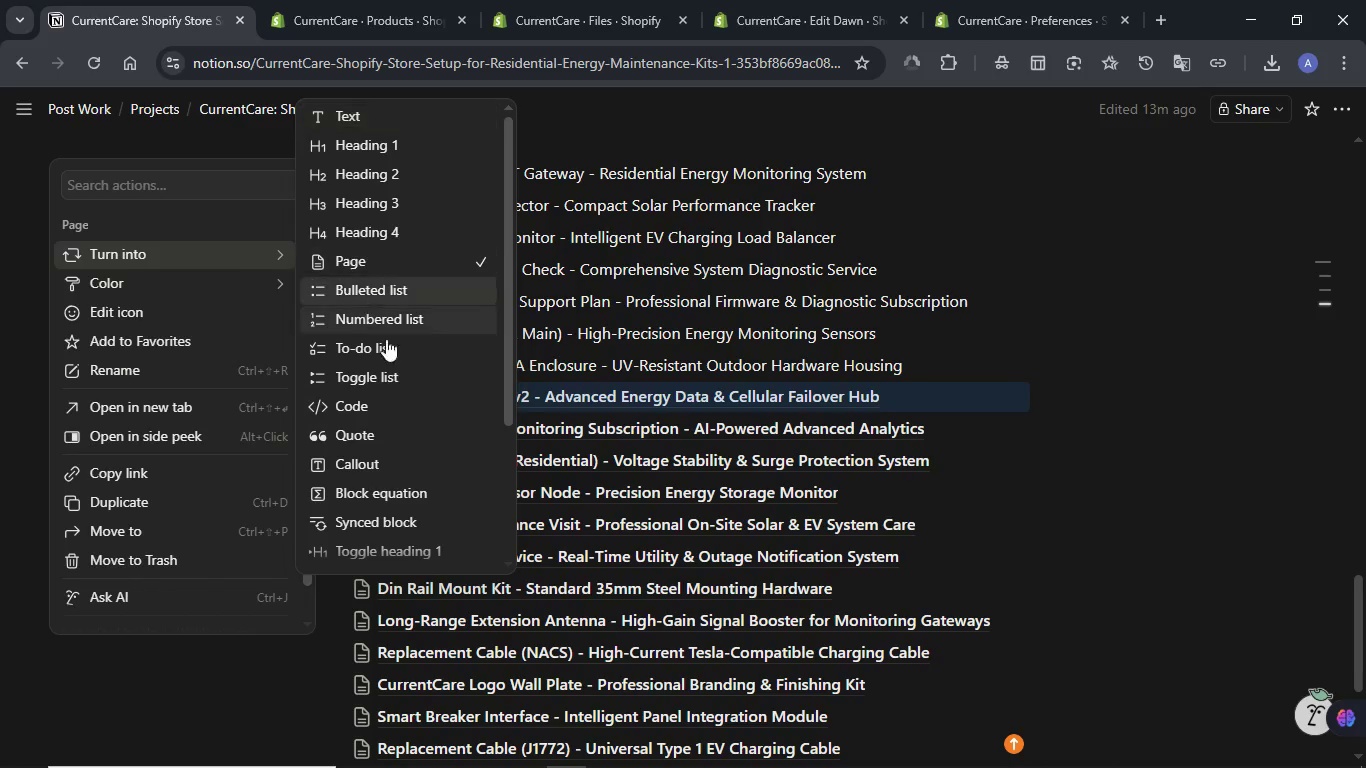 
left_click([391, 369])
 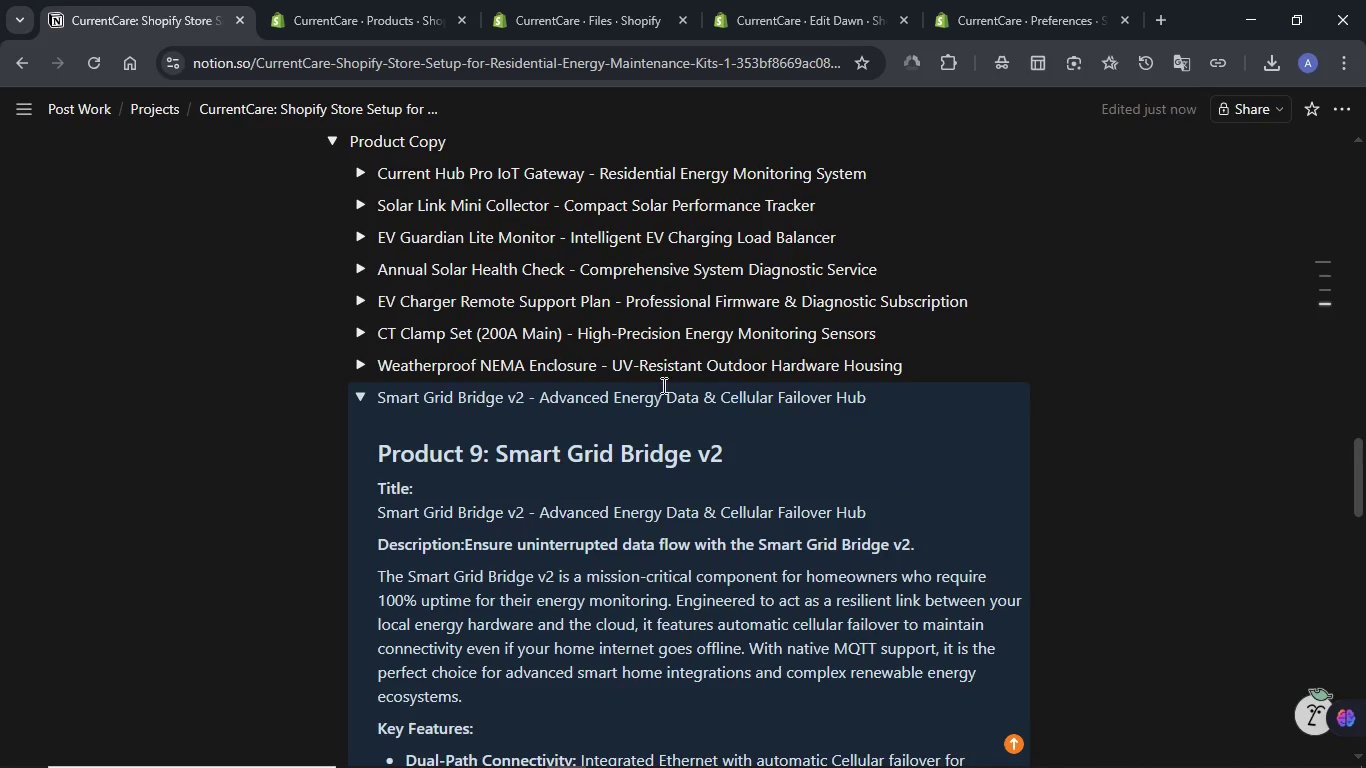 
left_click([528, 447])
 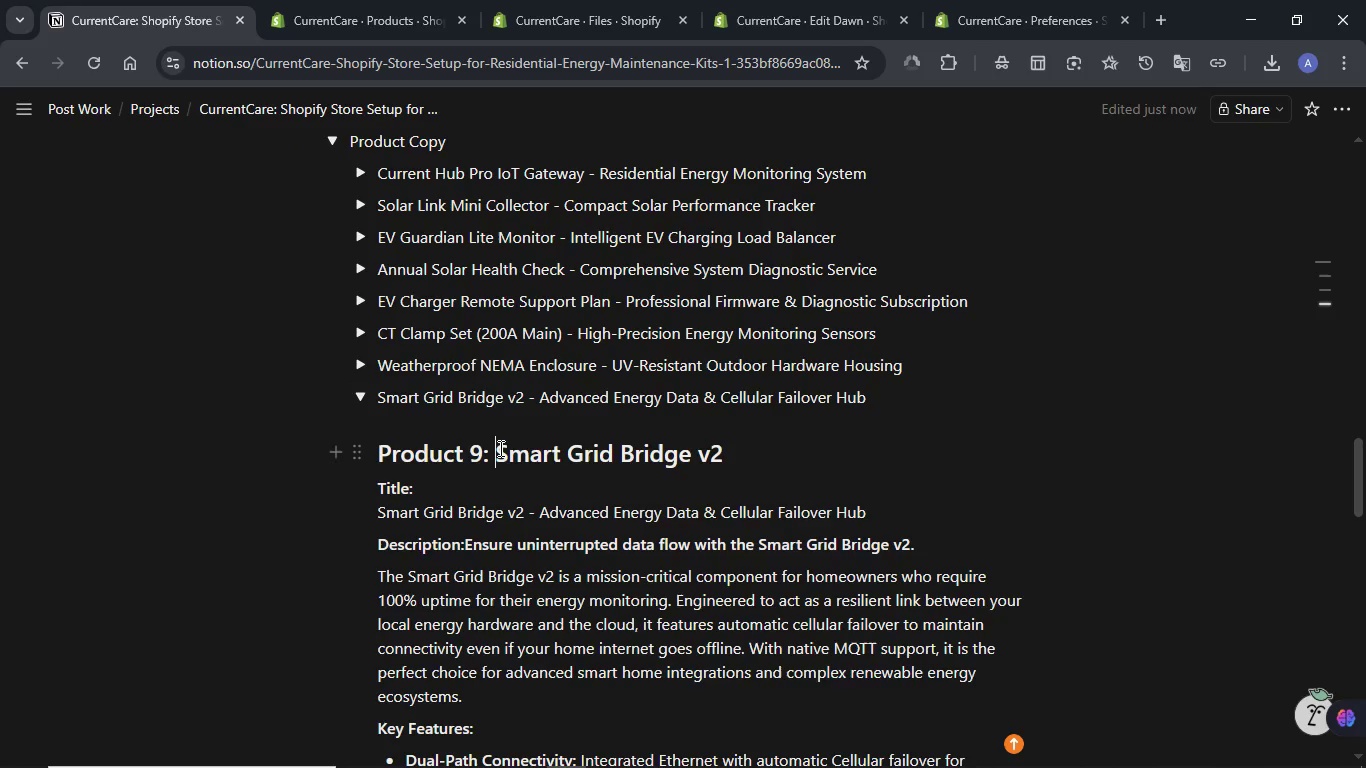 
left_click_drag(start_coordinate=[499, 448], to_coordinate=[739, 464])
 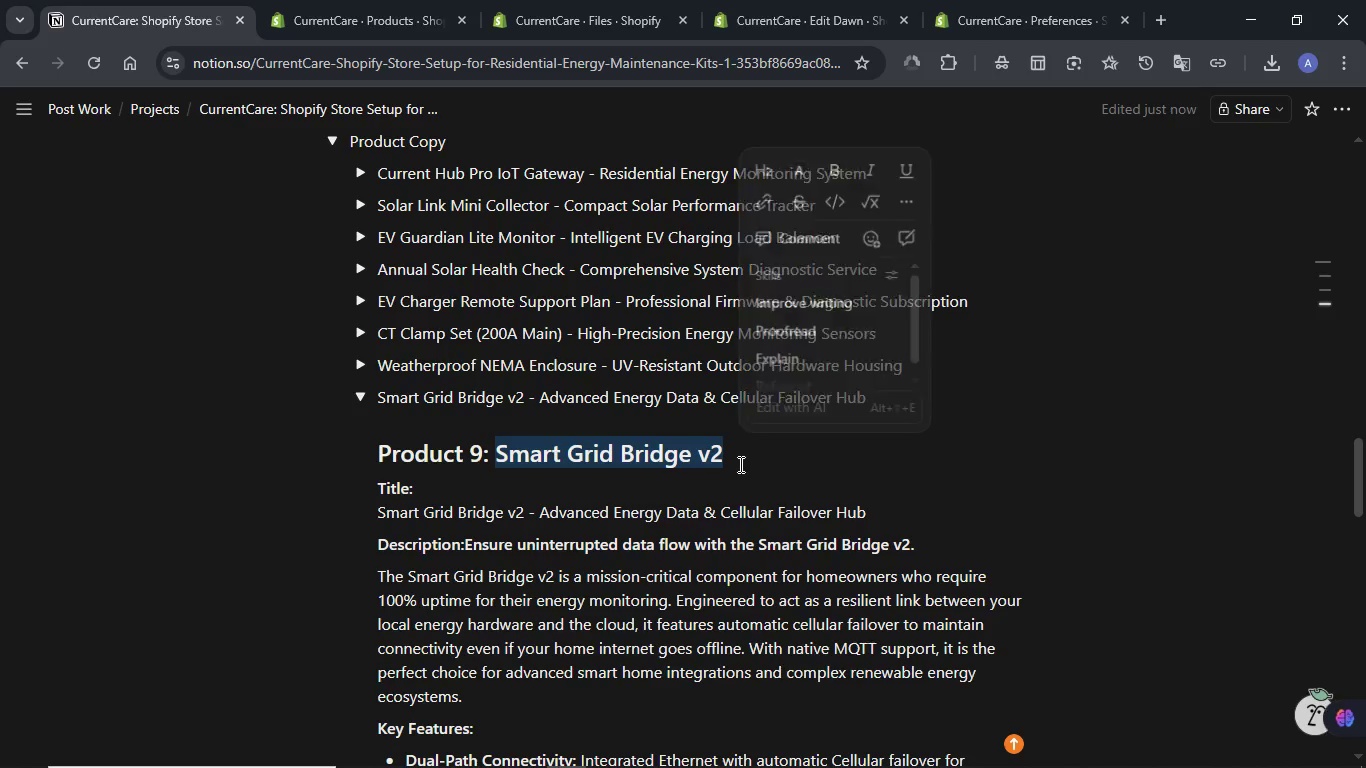 
key(Control+C)
 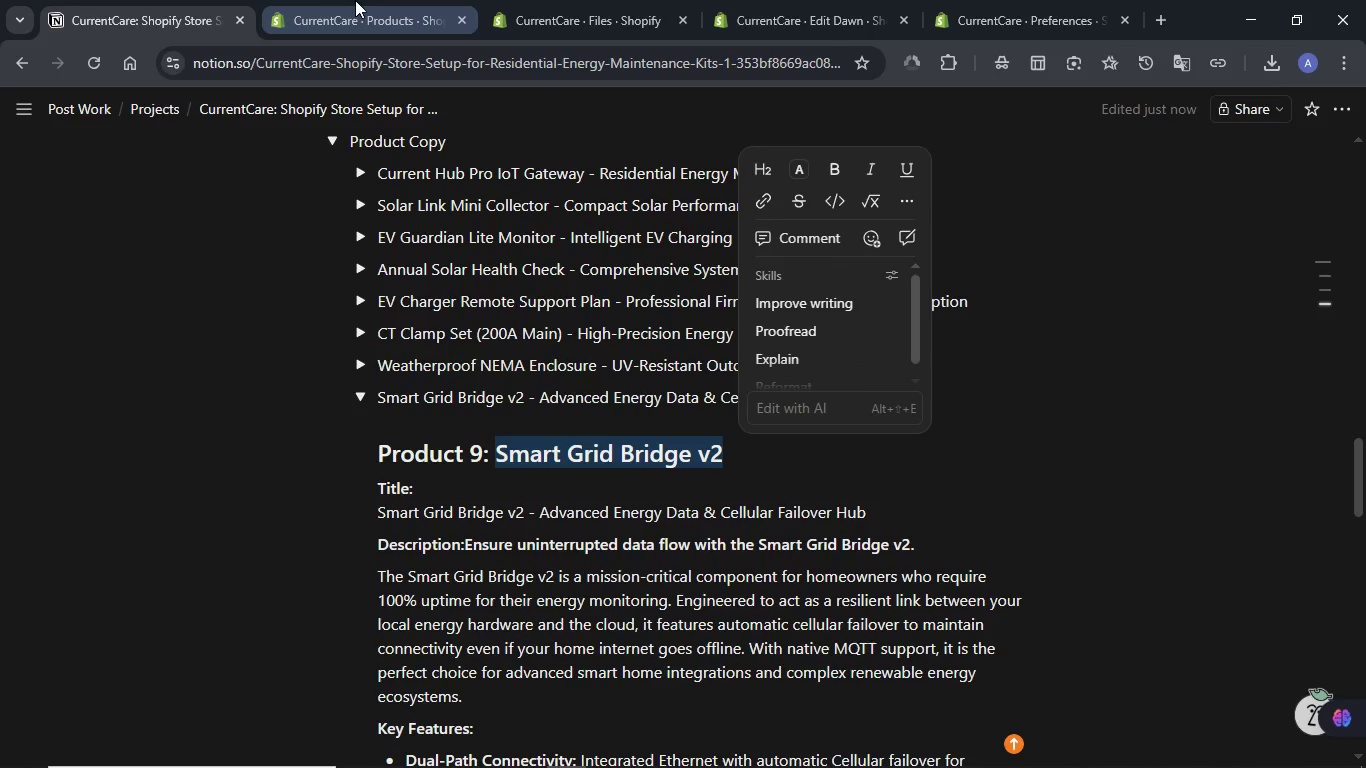 
left_click([355, 0])
 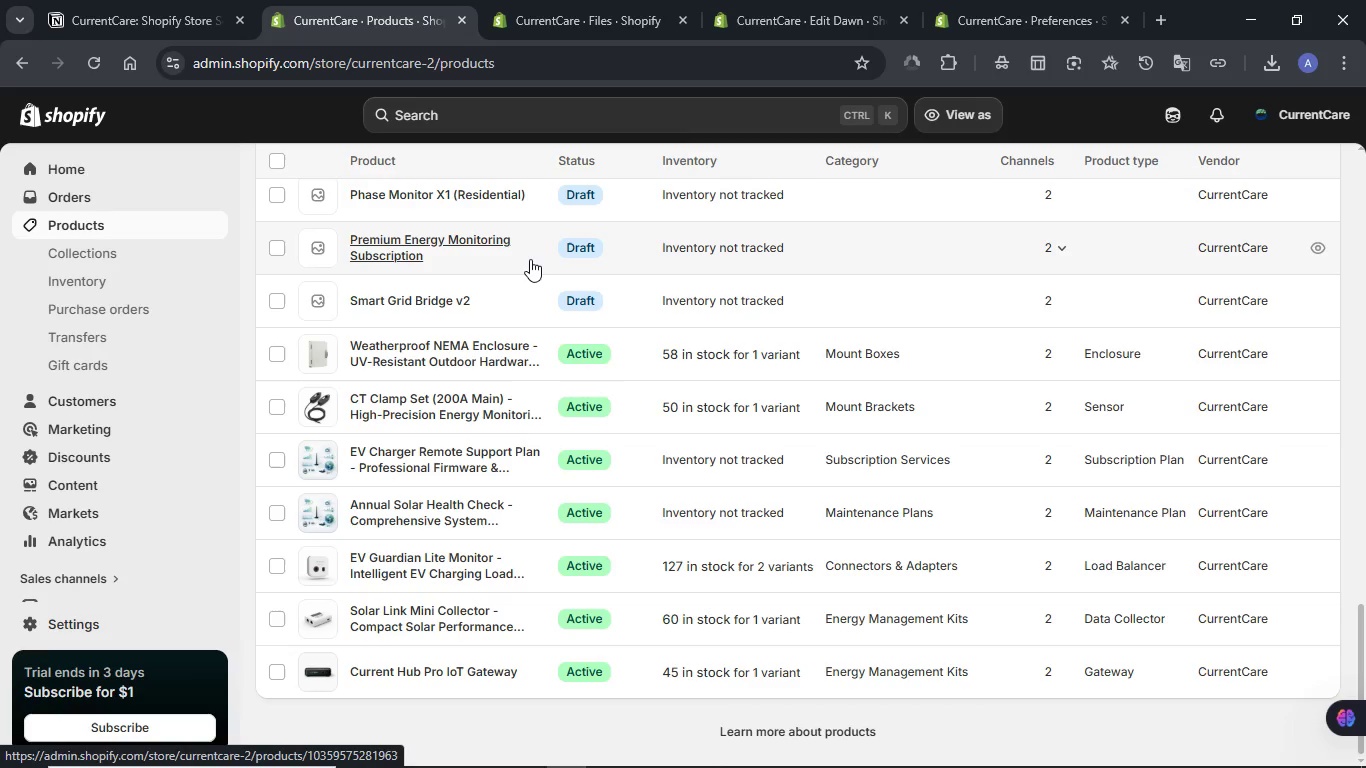 
key(Control+F)
 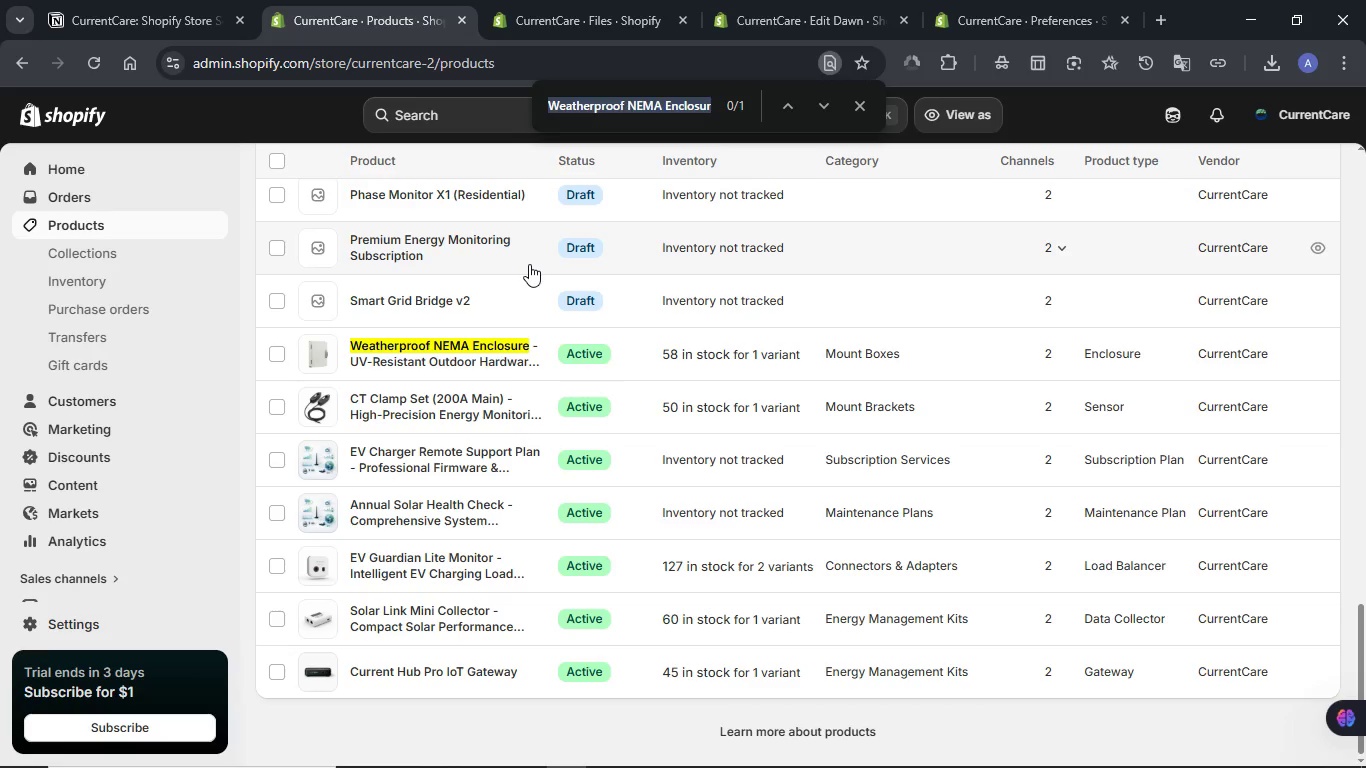 
key(Control+V)
 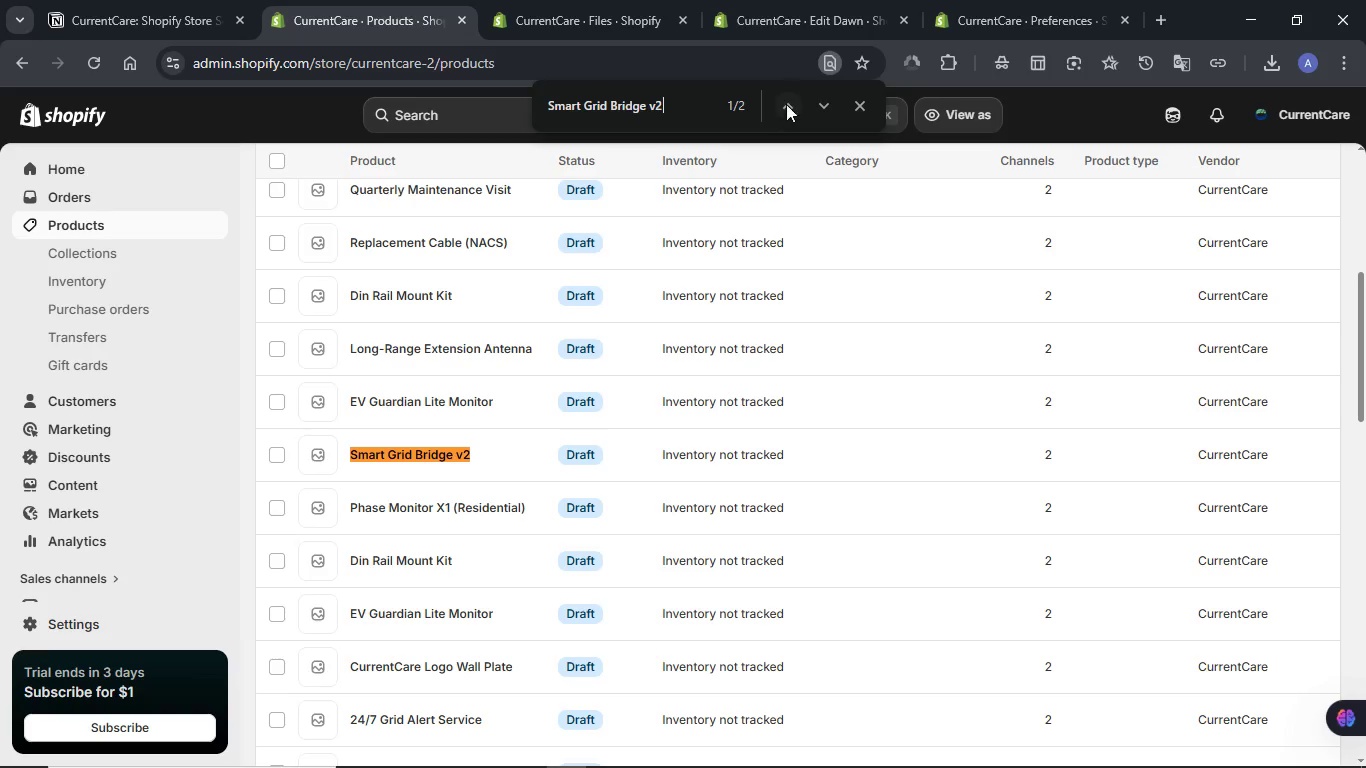 
left_click([819, 103])
 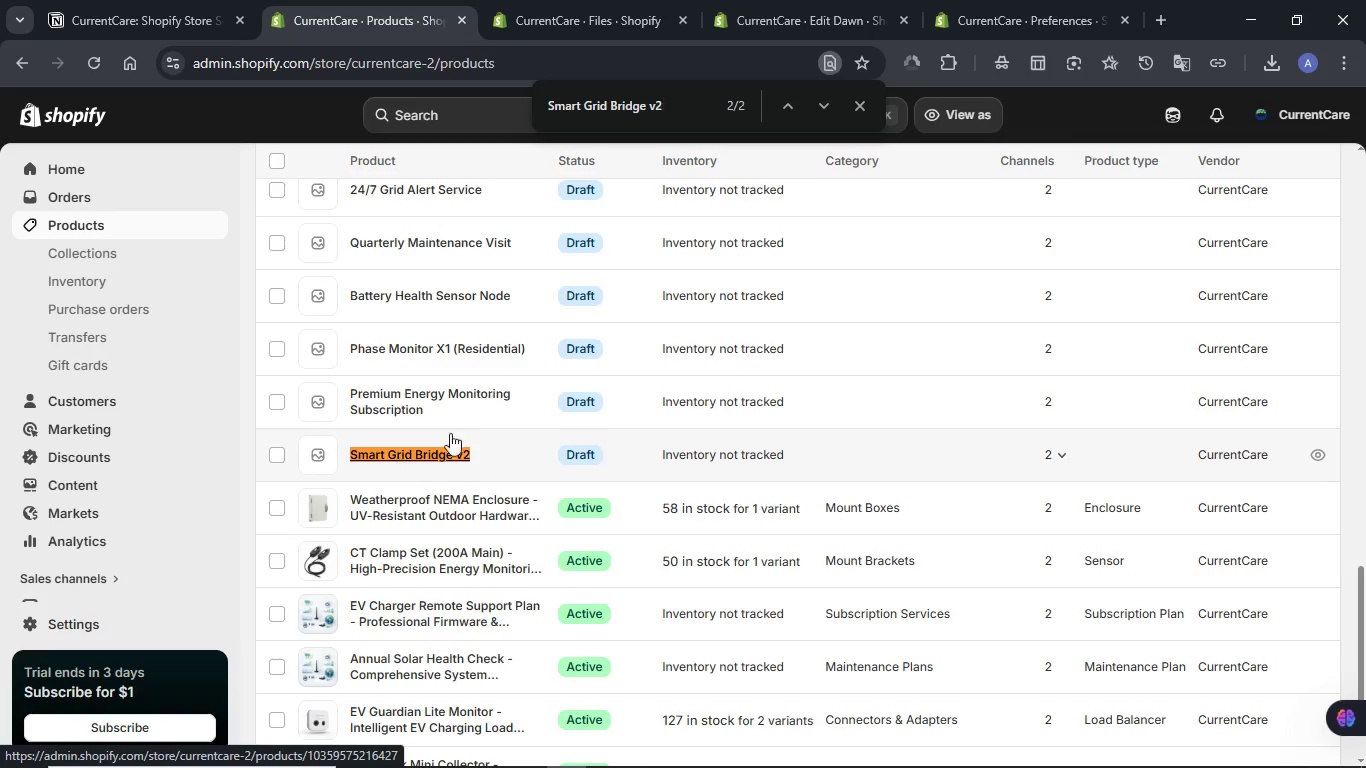 
left_click([786, 103])
 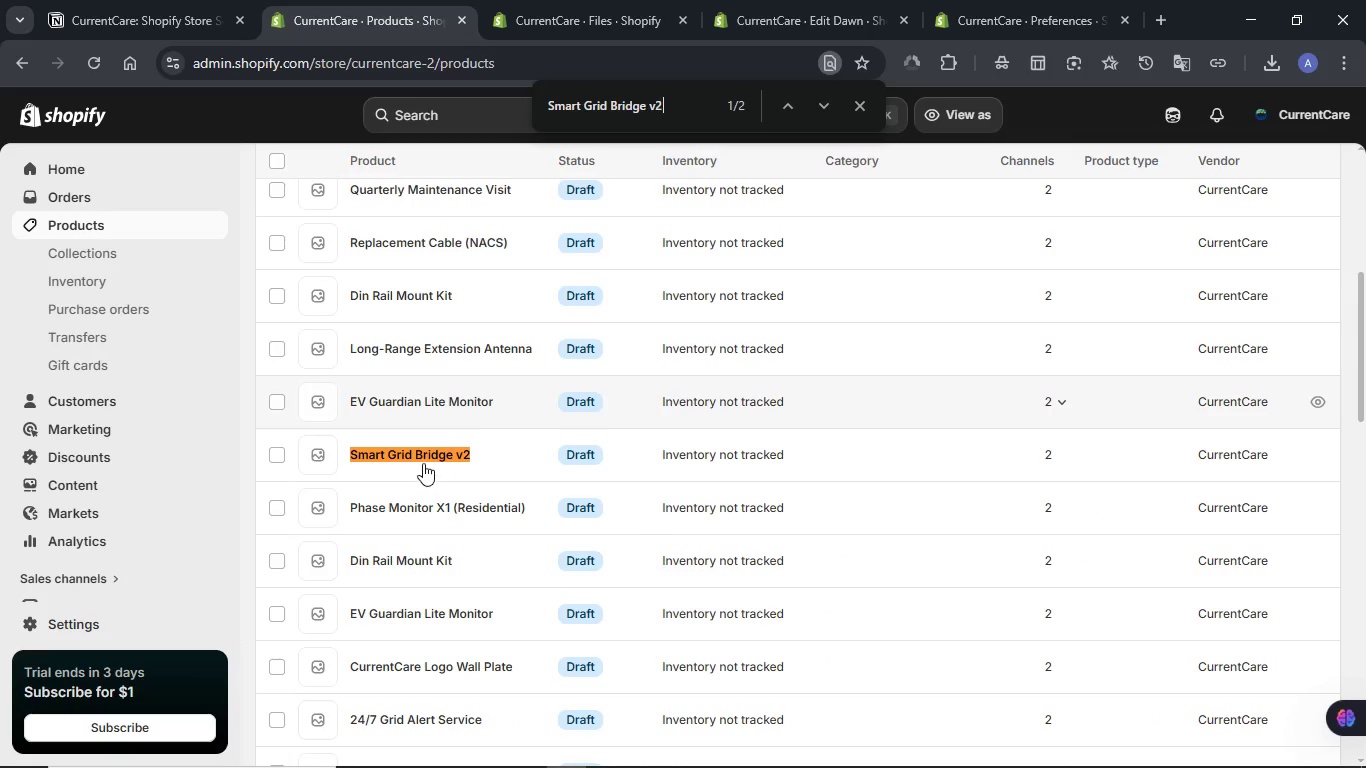 
right_click([420, 455])
 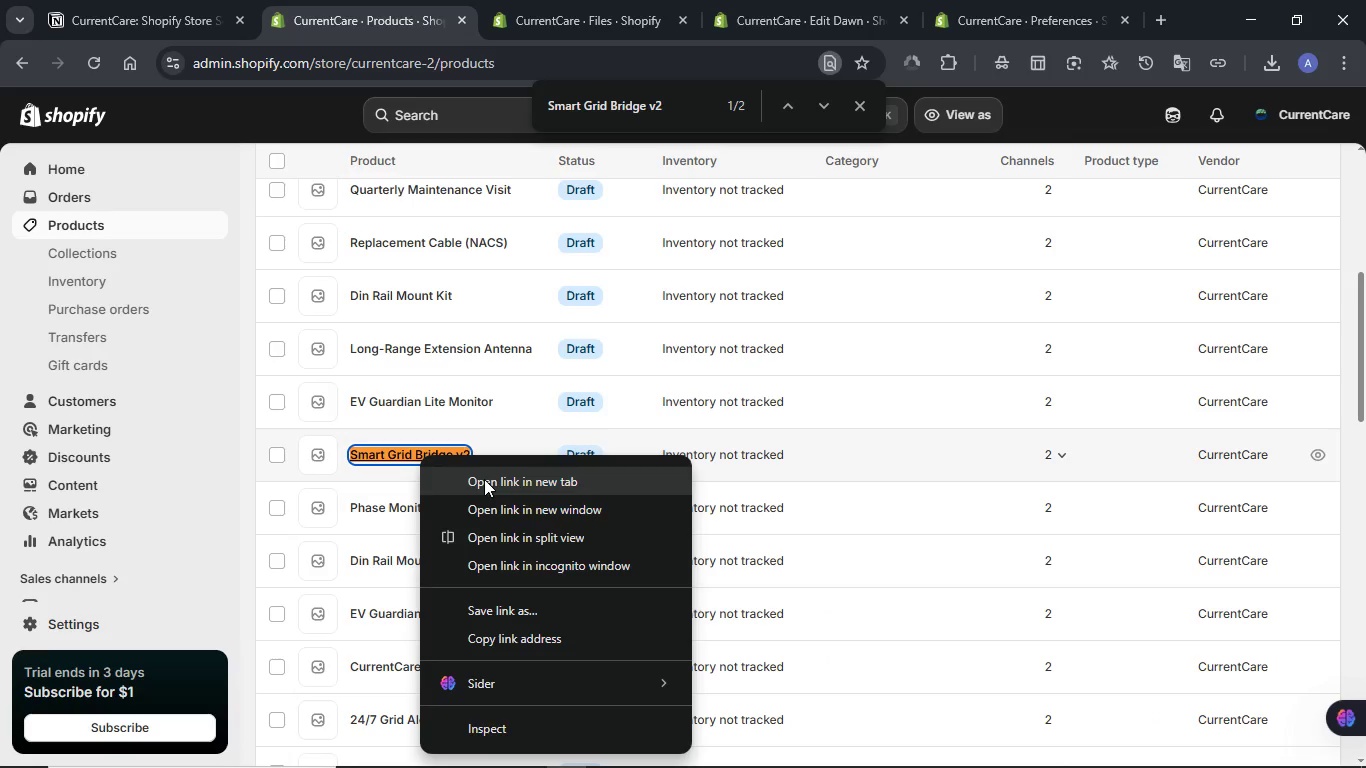 
left_click([484, 479])
 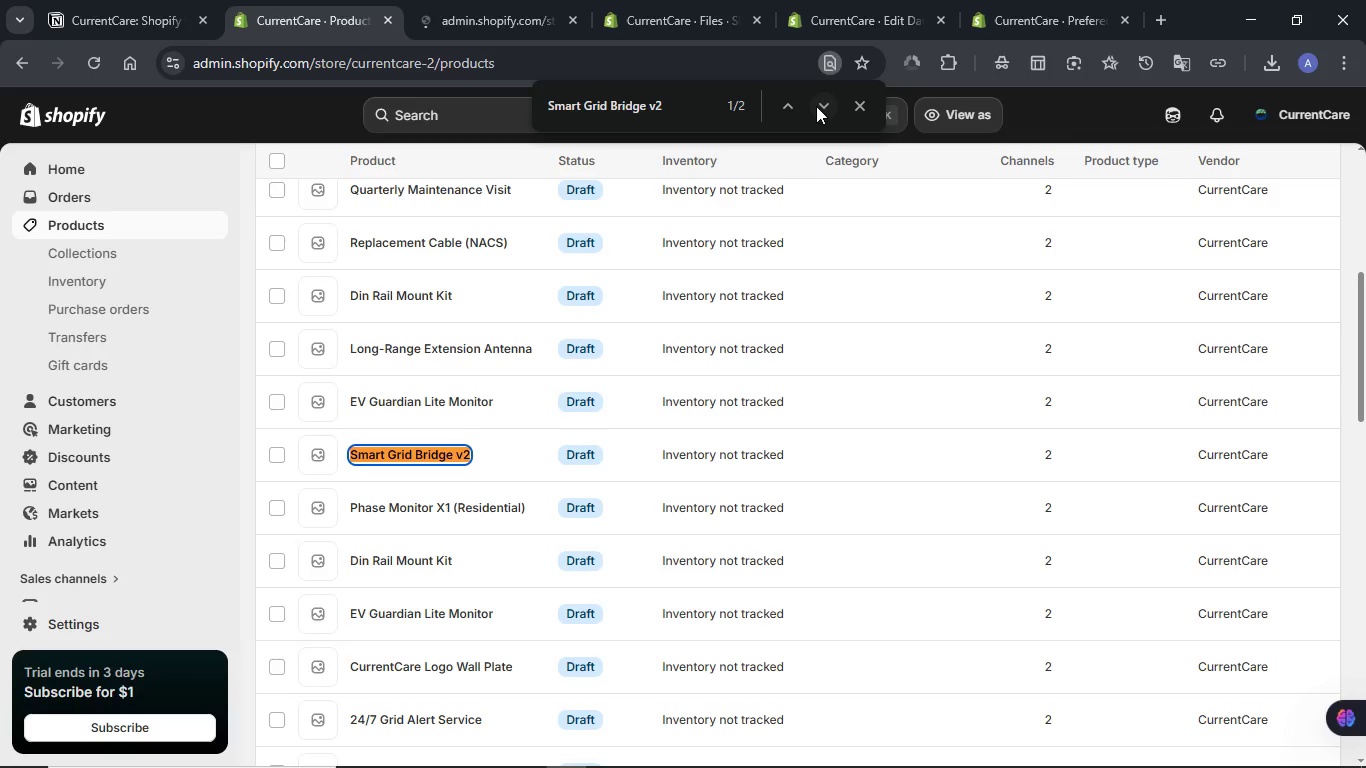 
left_click([818, 106])
 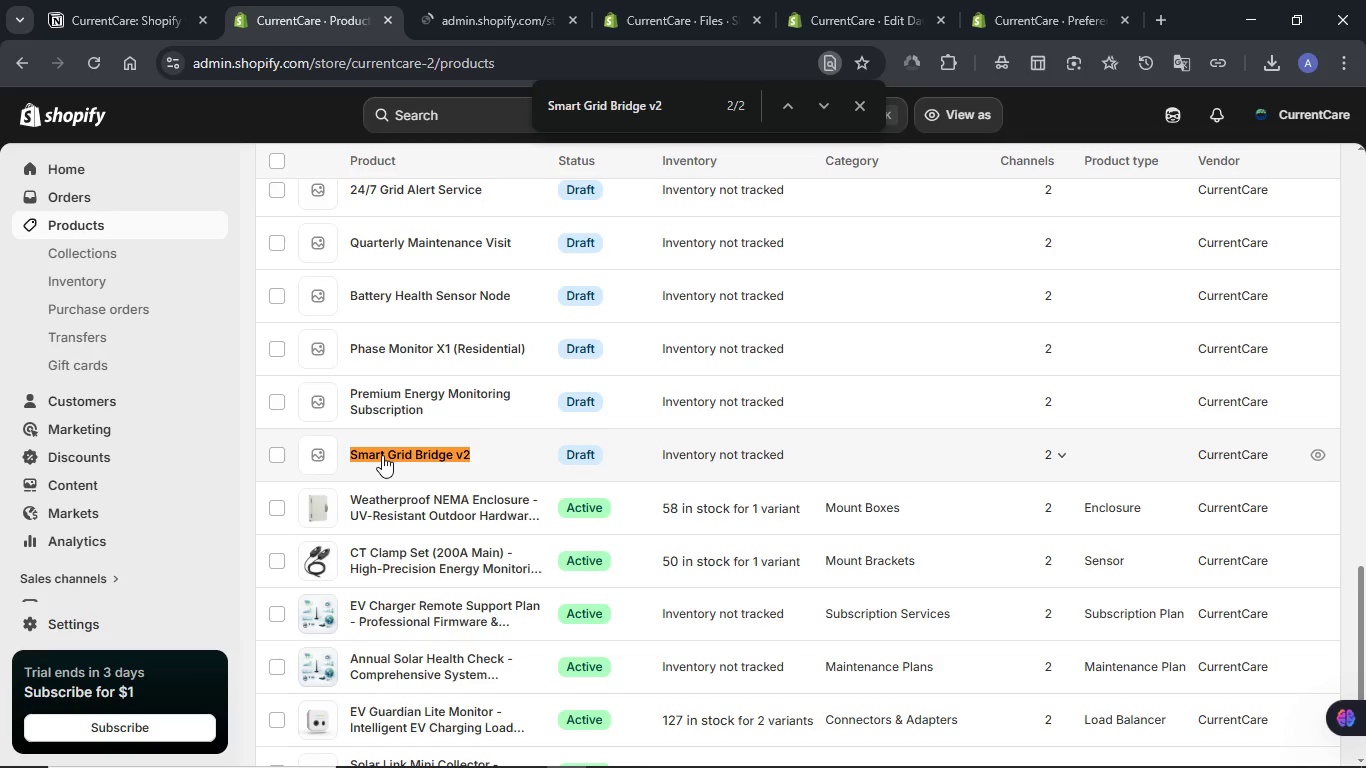 
wait(5.09)
 